 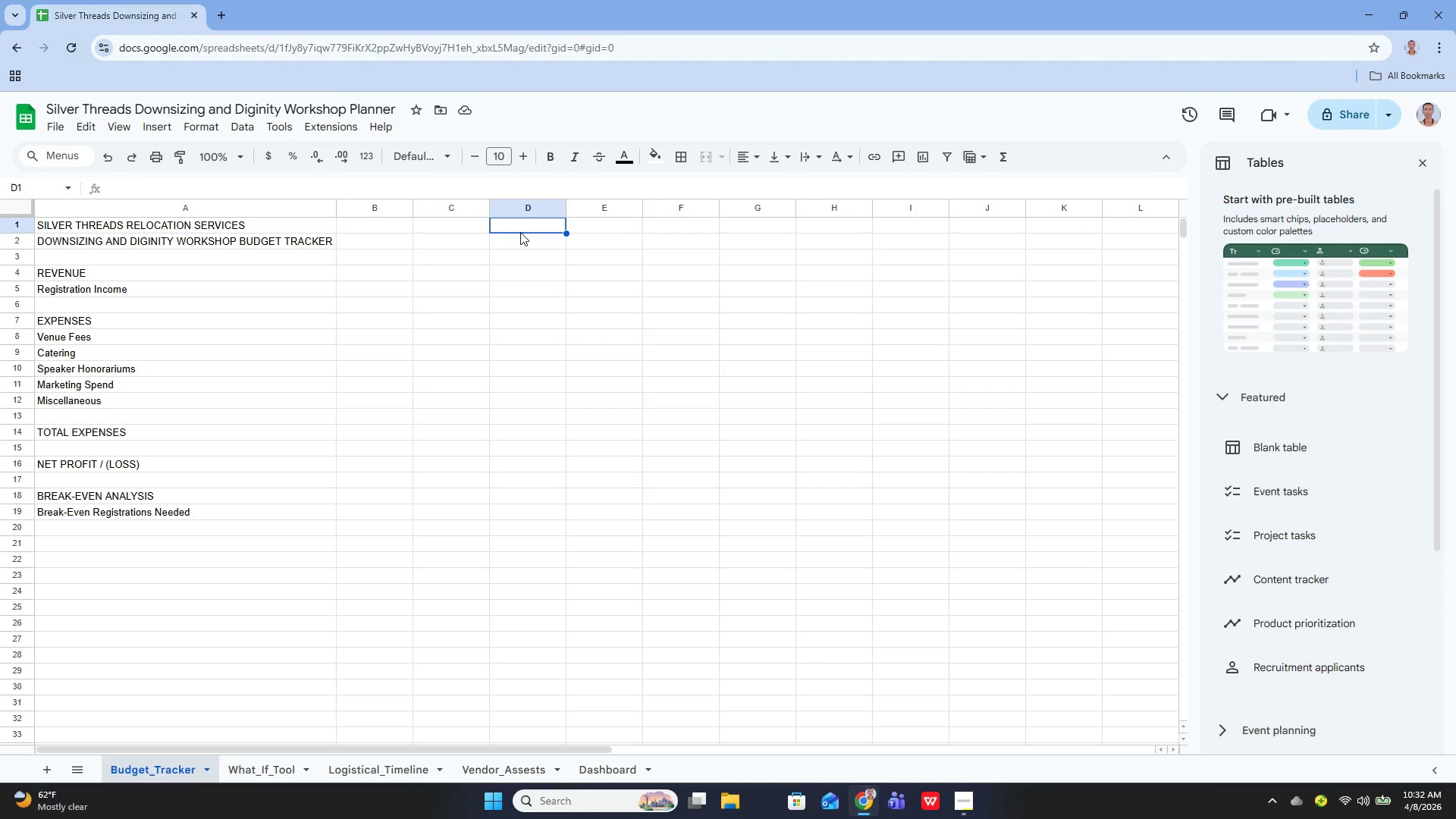 
key(Enter)
 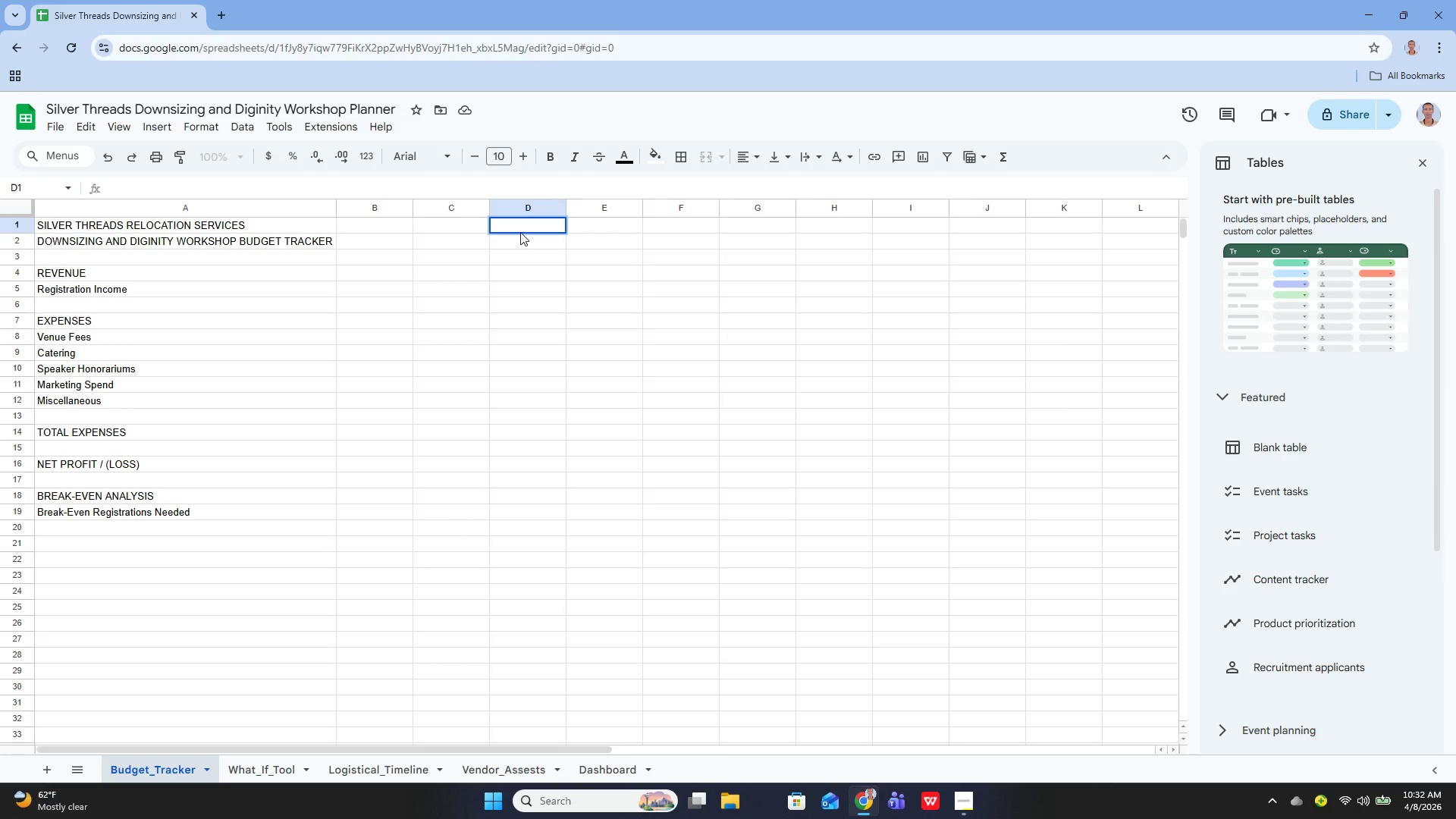 
type(REGISTRATION TIERS)
 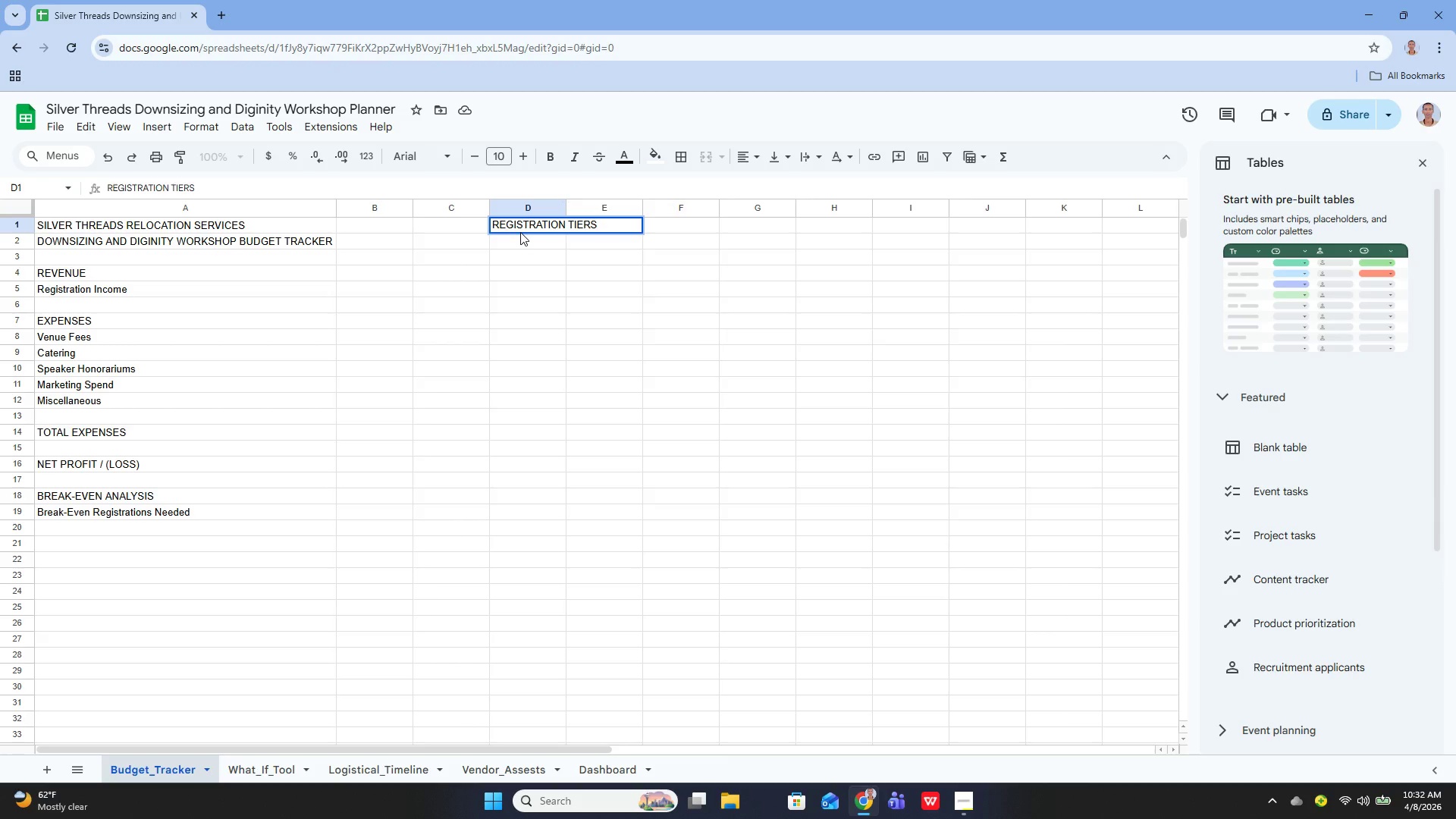 
wait(6.66)
 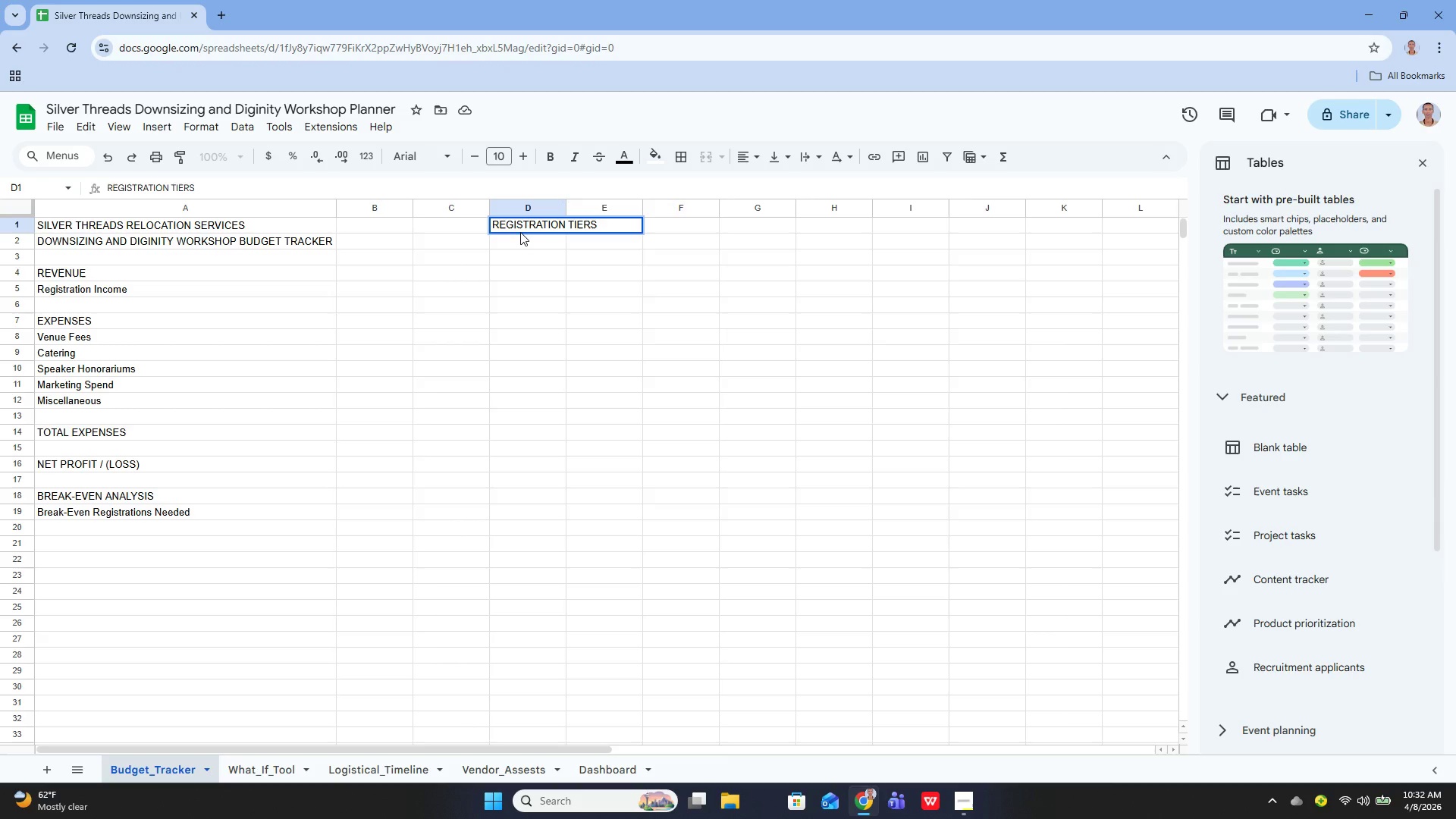 
key(Enter)
 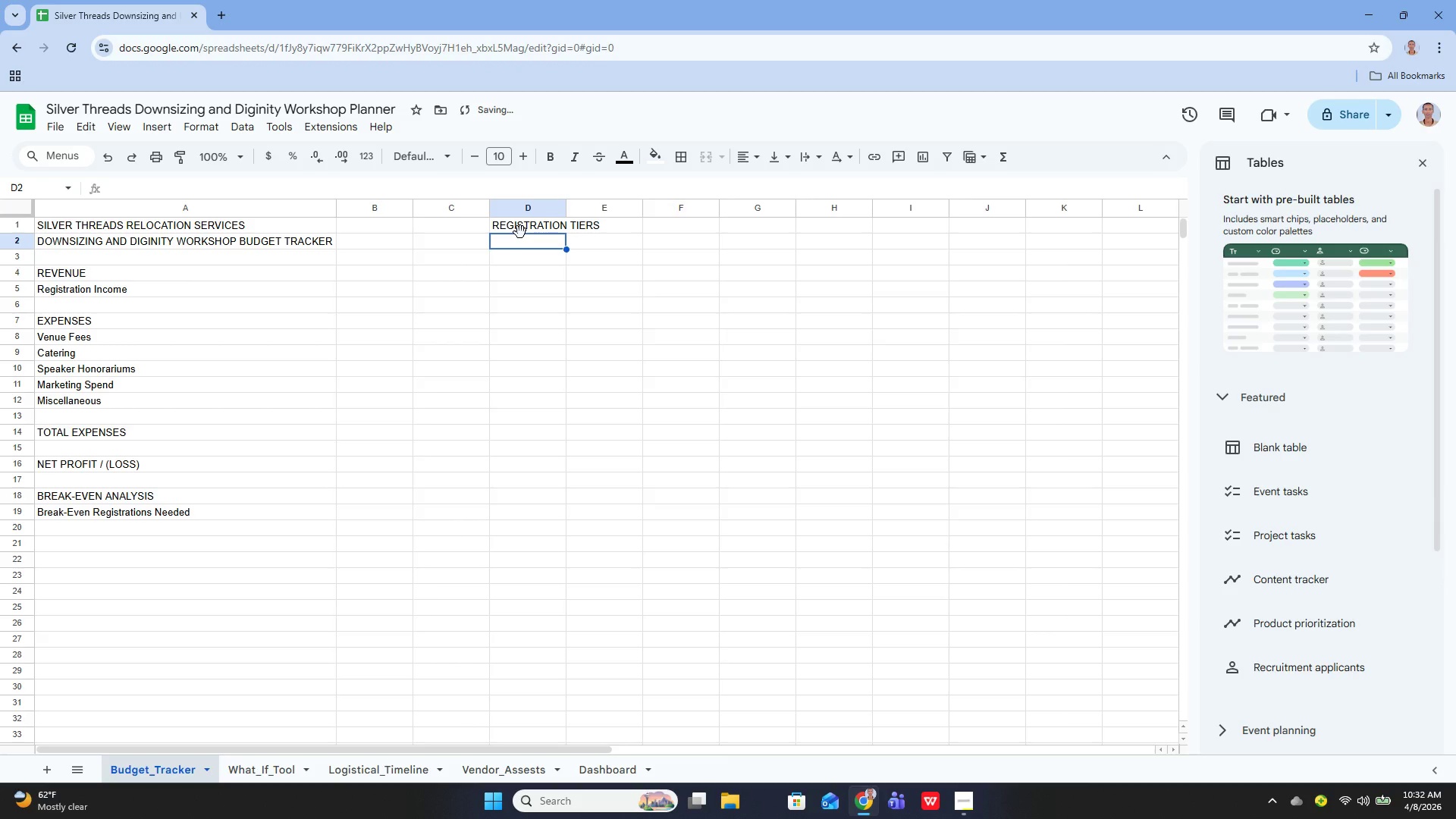 
type(Tier Name)
 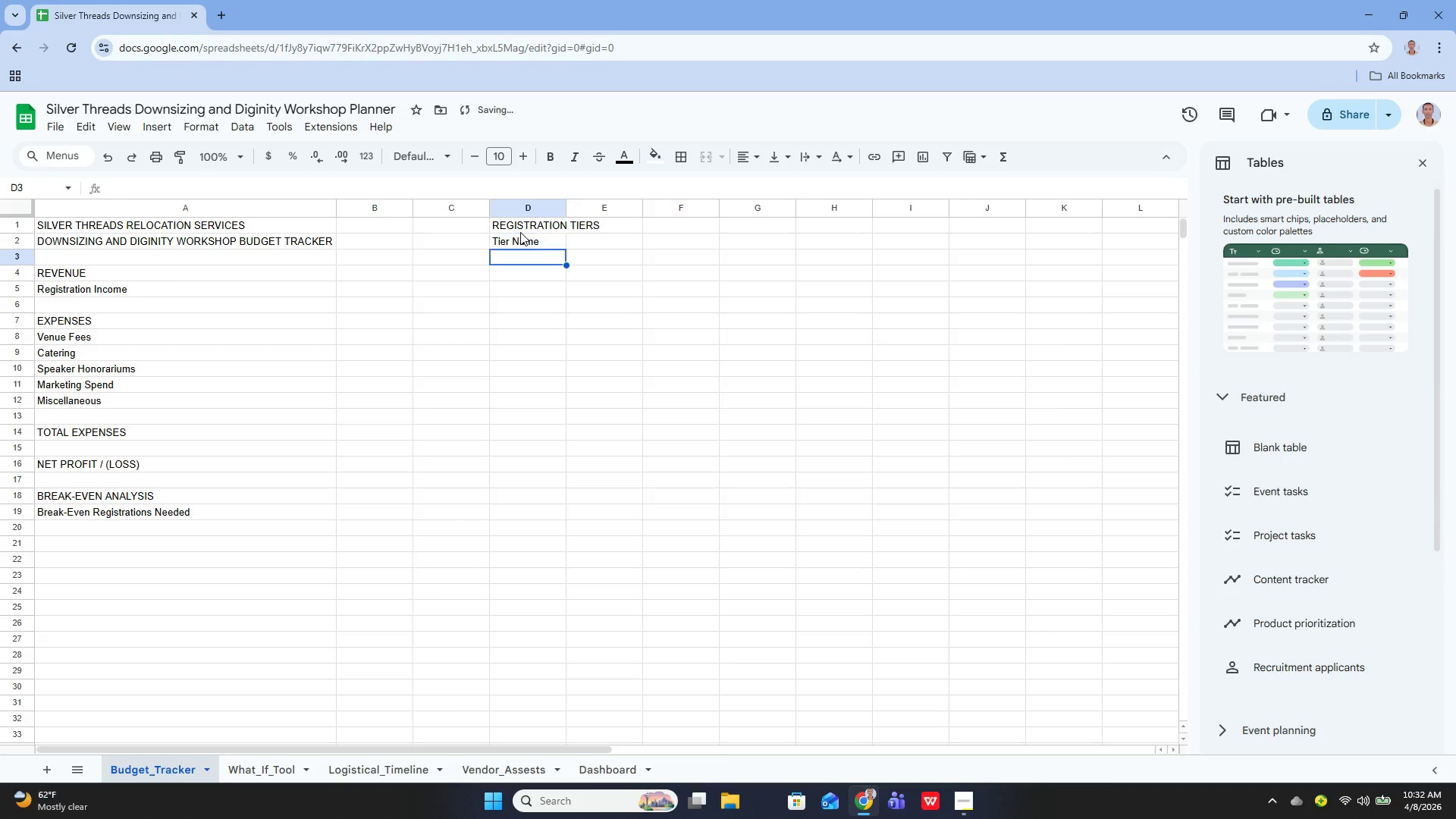 
key(Enter)
 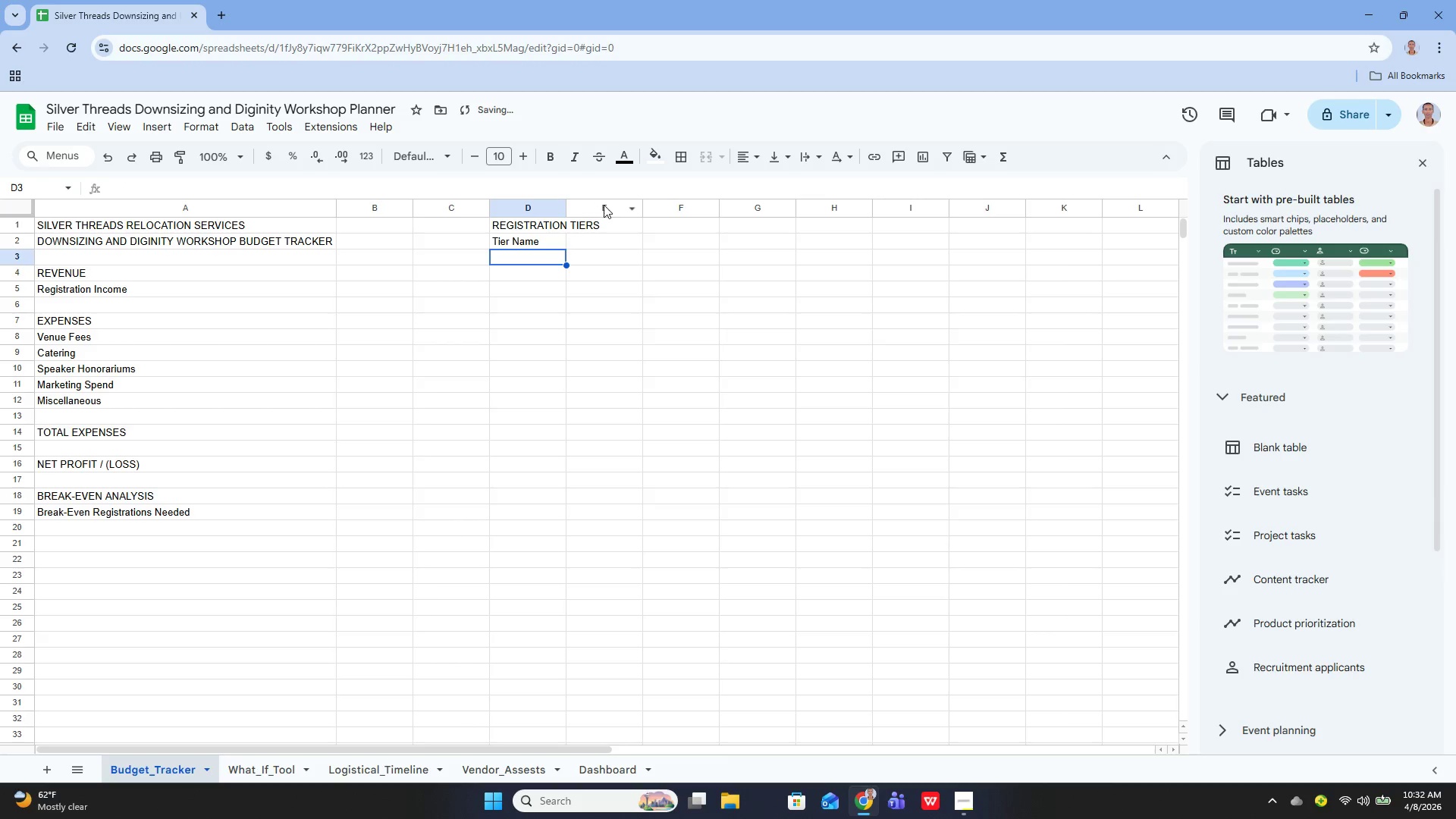 
key(Enter)
 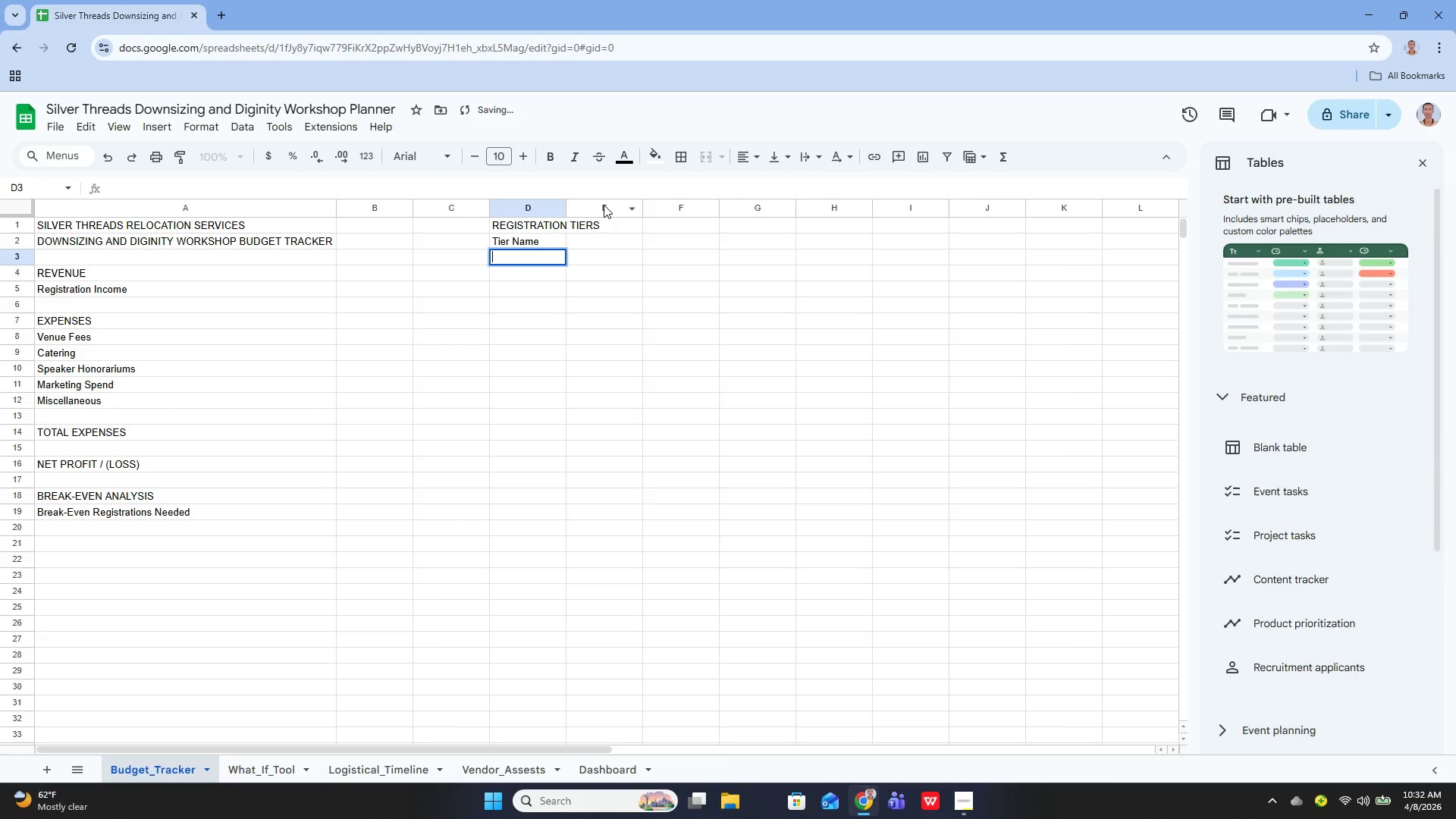 
type(Price Per Ticket)
 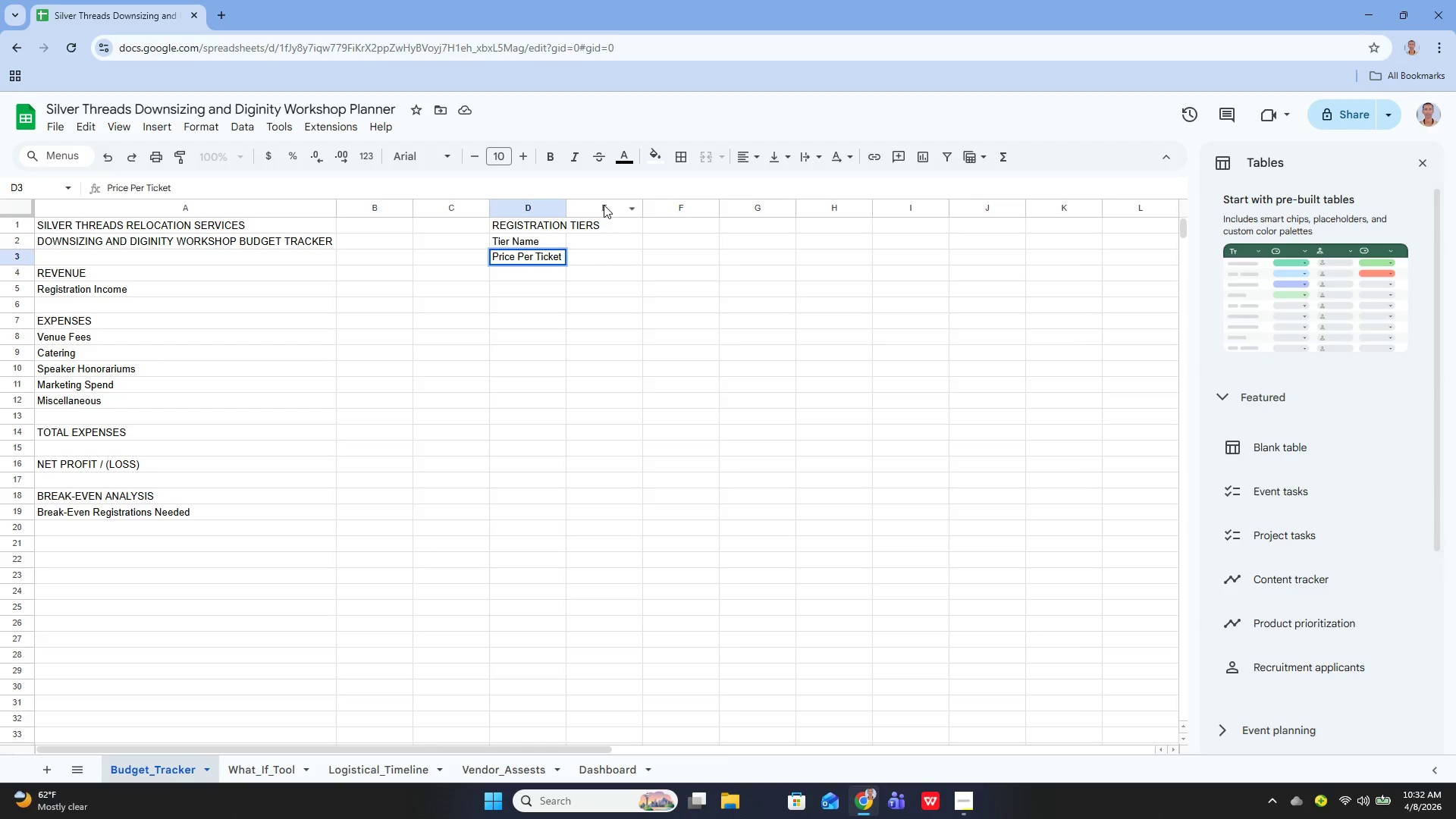 
 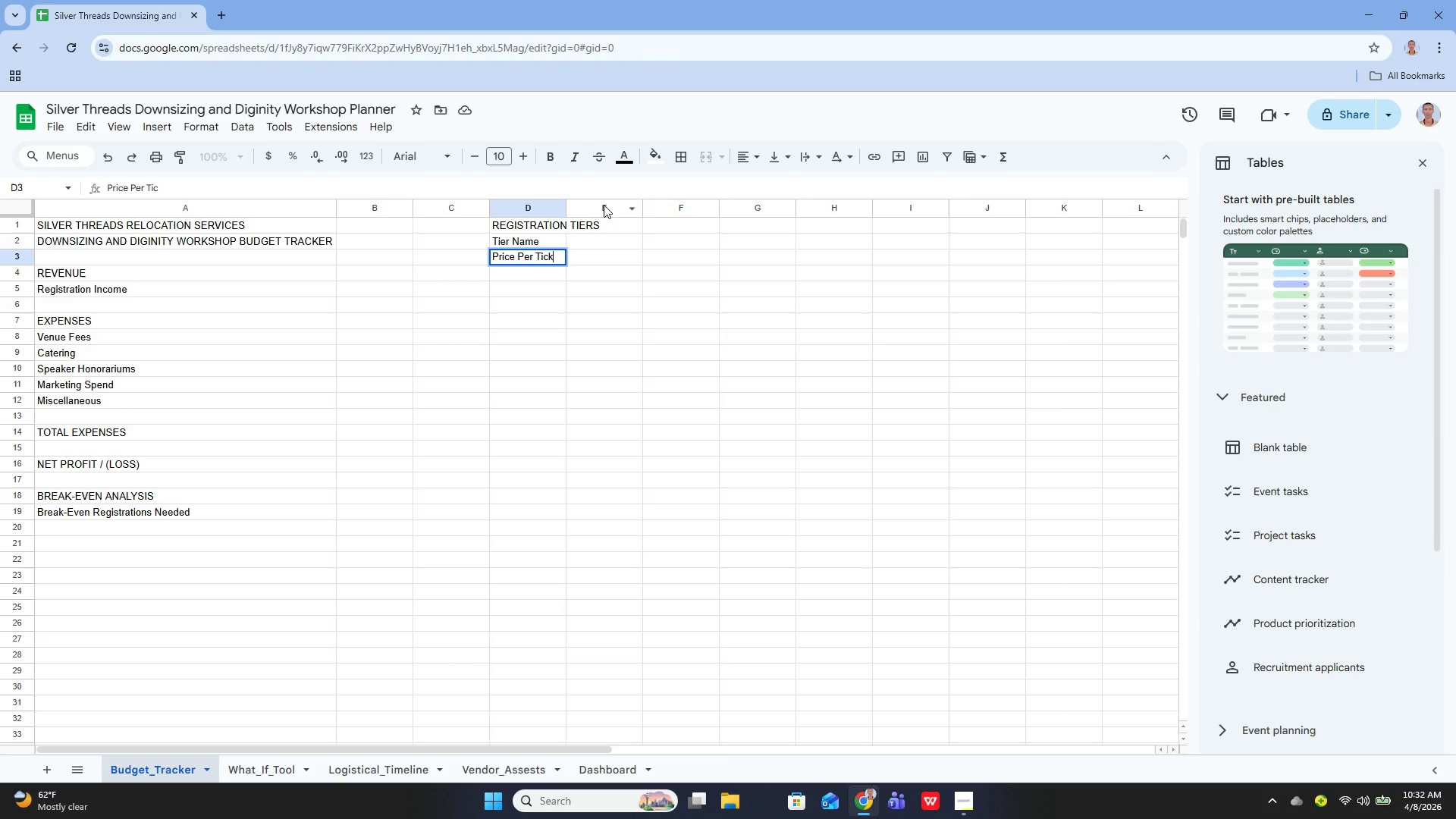 
key(Enter)
 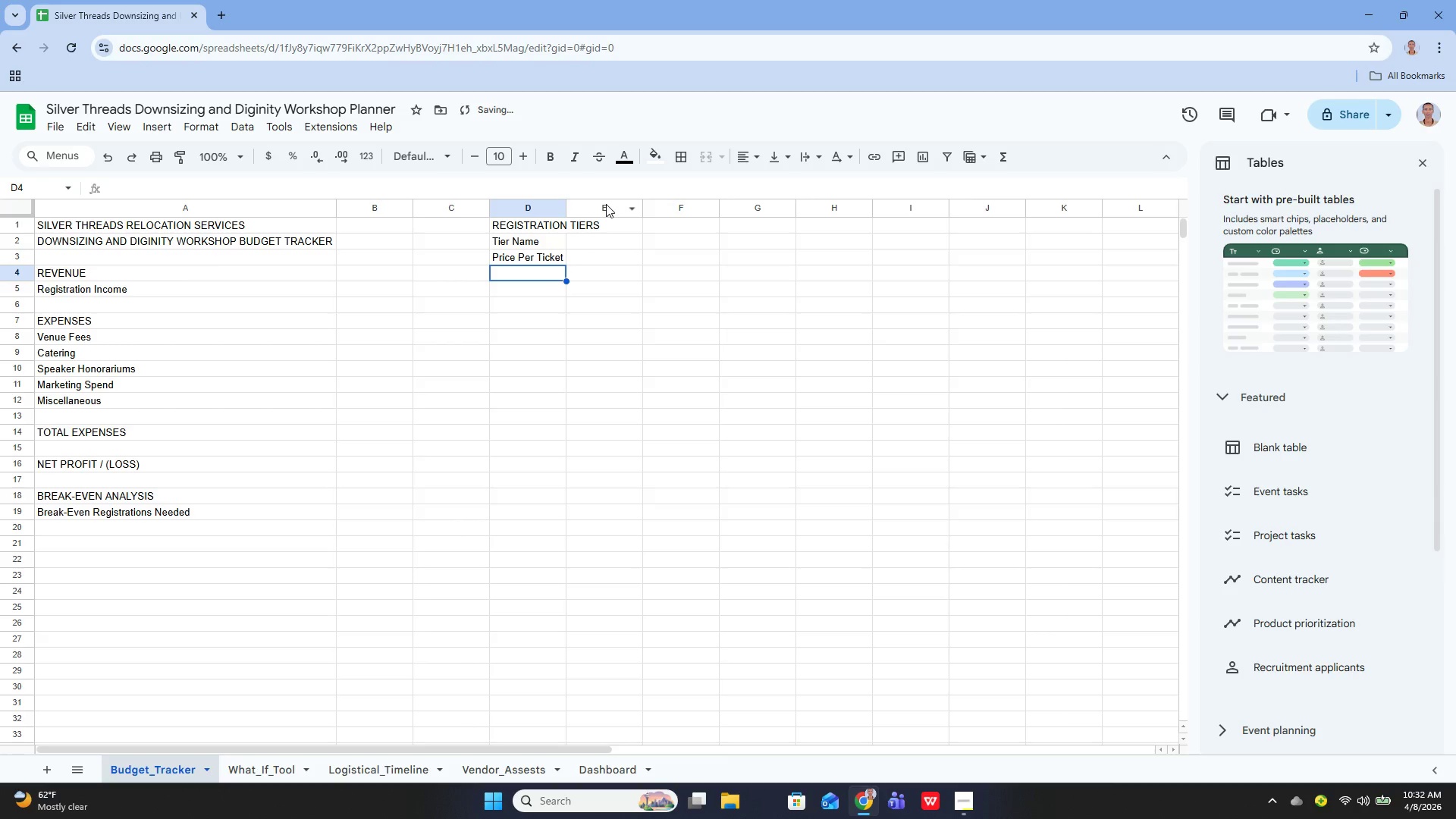 
key(Enter)
 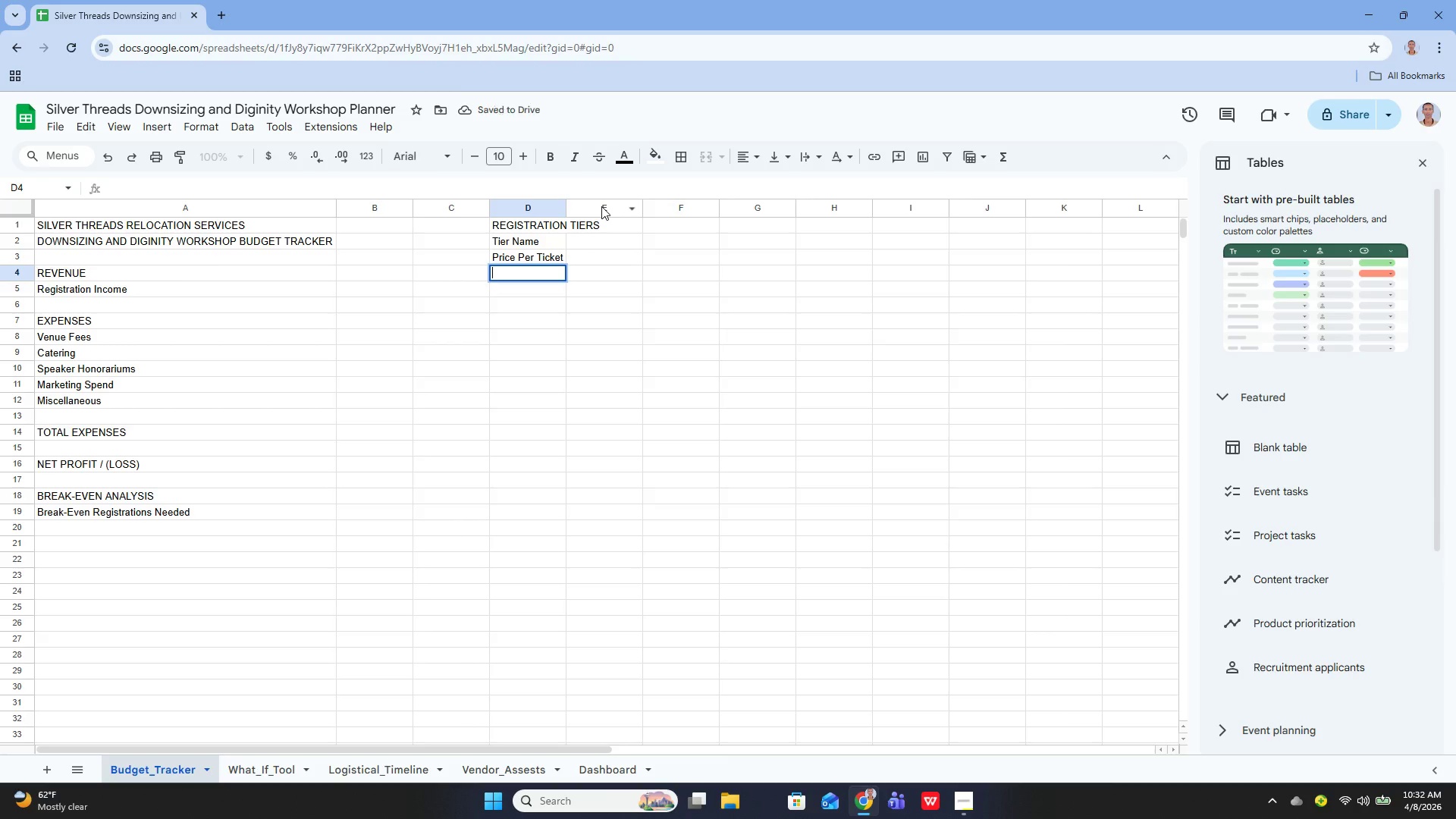 
type(Estimated Sold)
 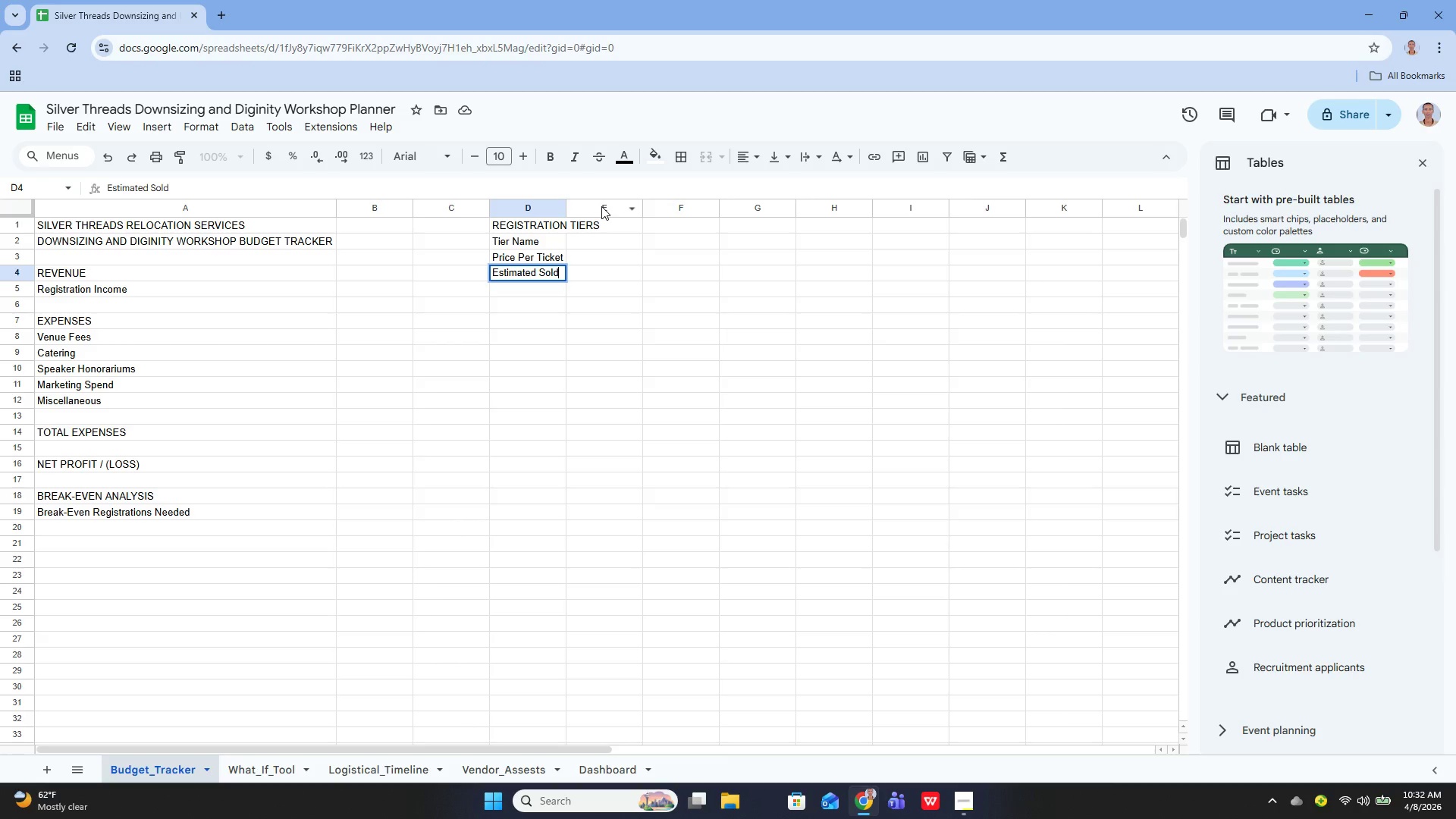 
wait(7.73)
 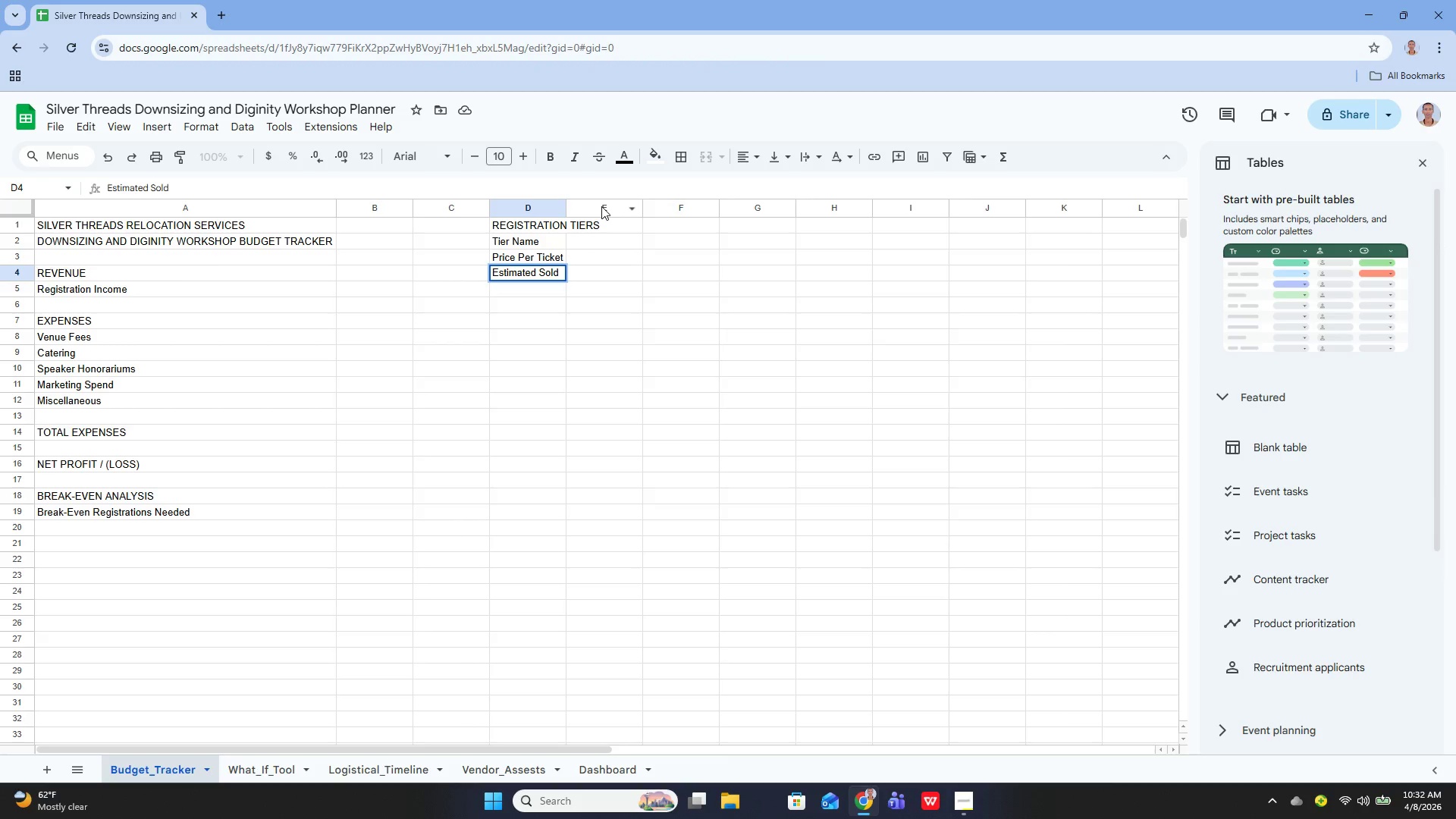 
key(Control+Z)
 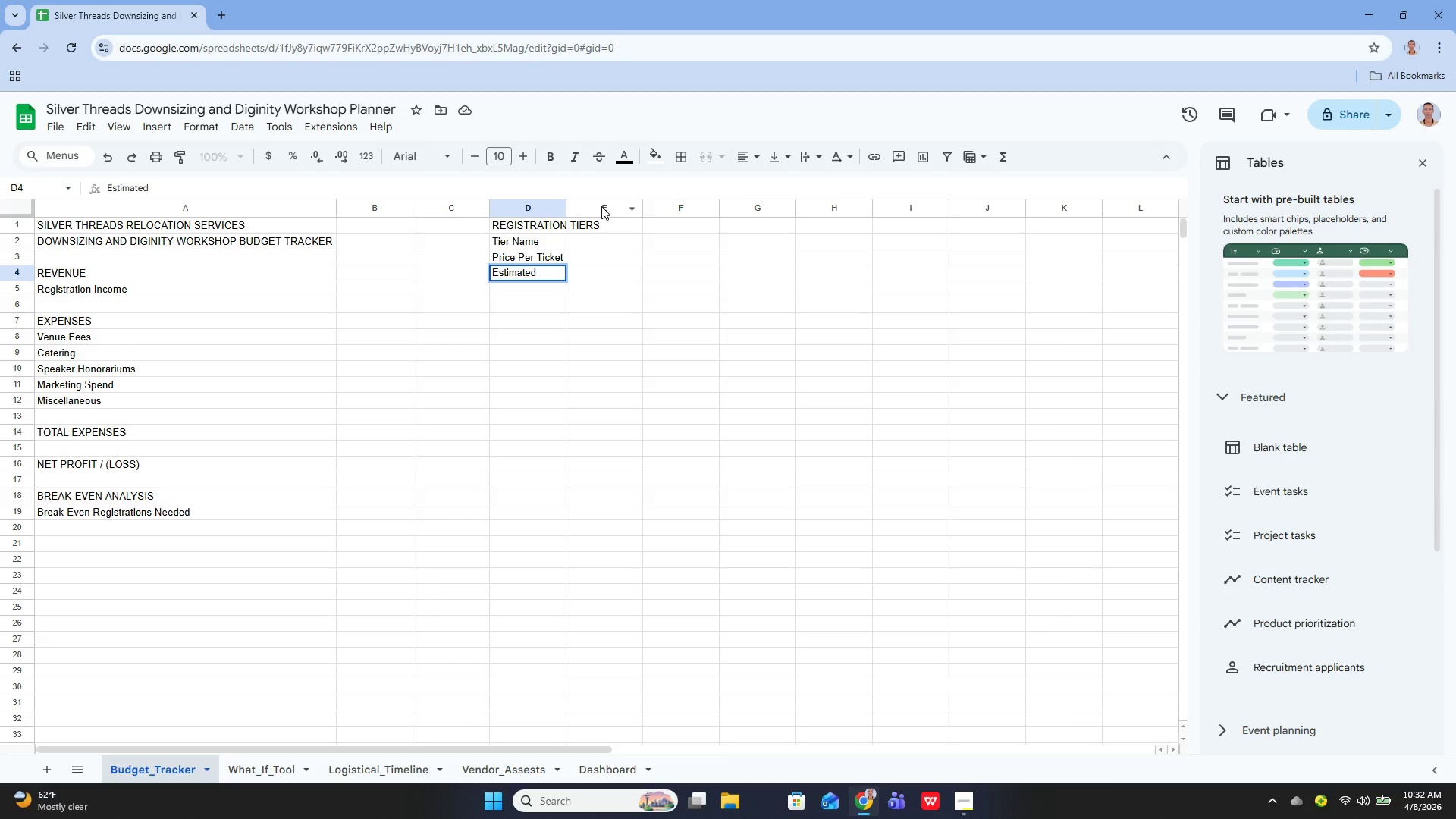 
hold_key(key=Backspace, duration=0.77)
 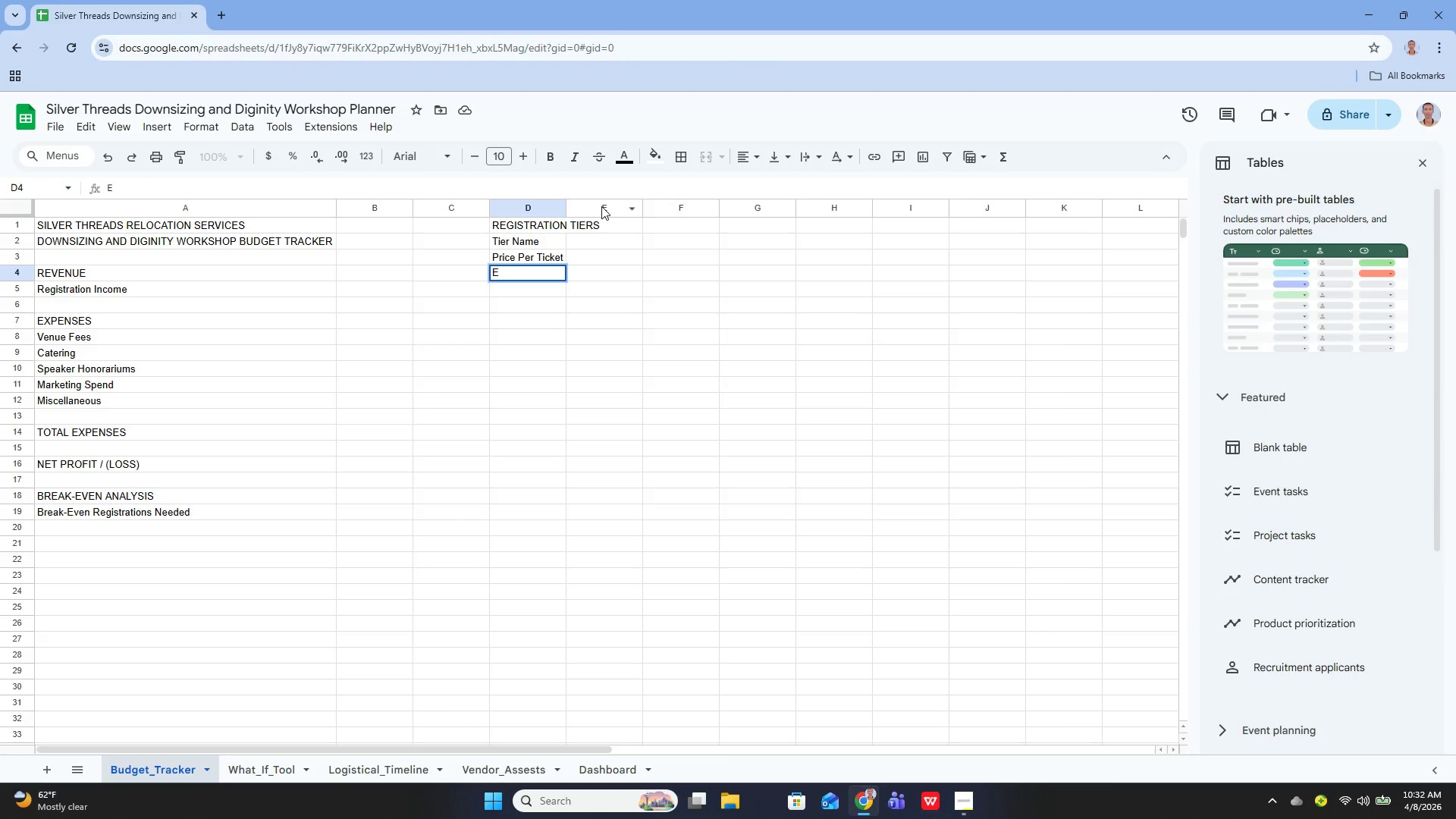 
key(Backspace)
 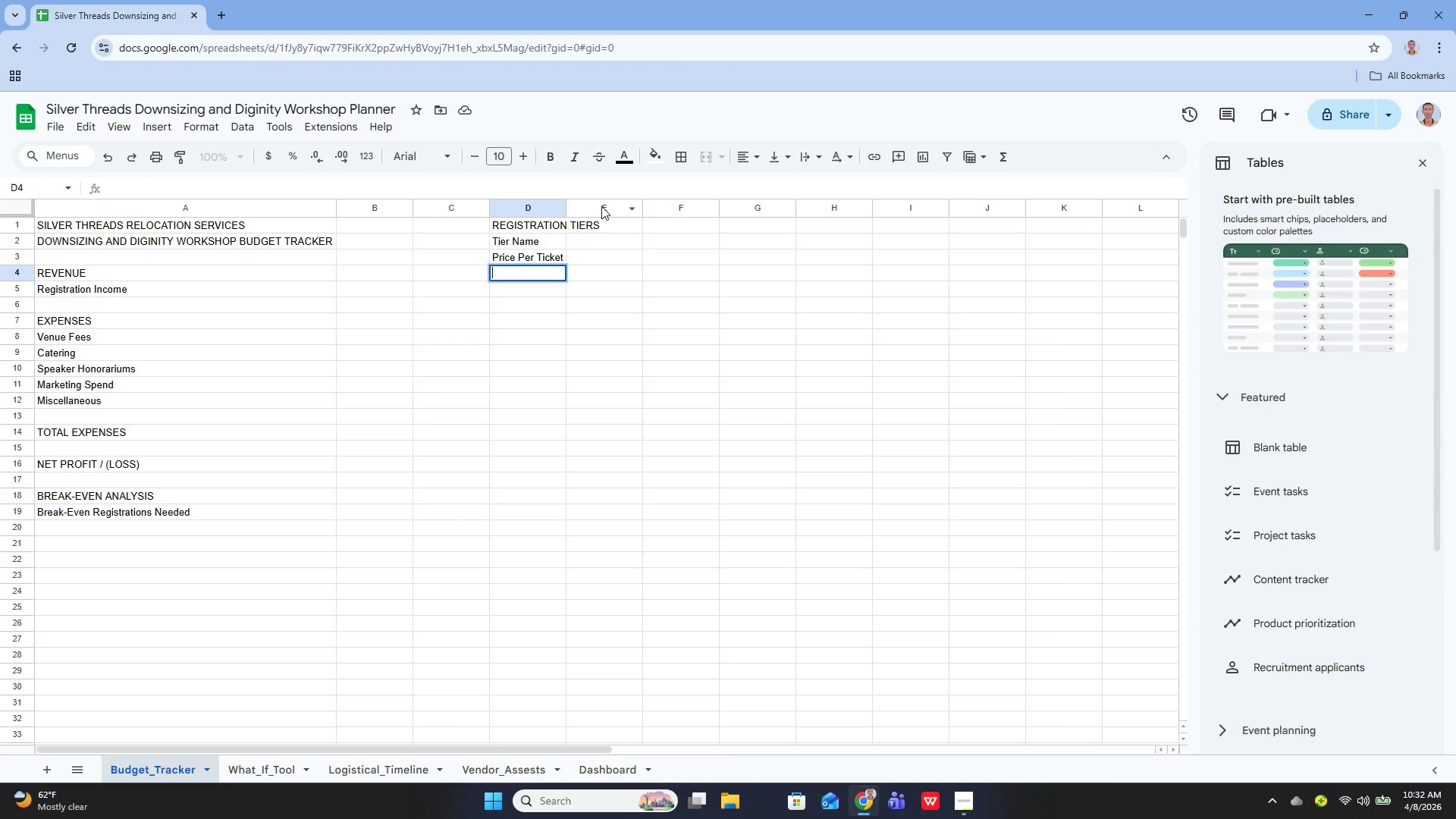 
key(Backspace)
 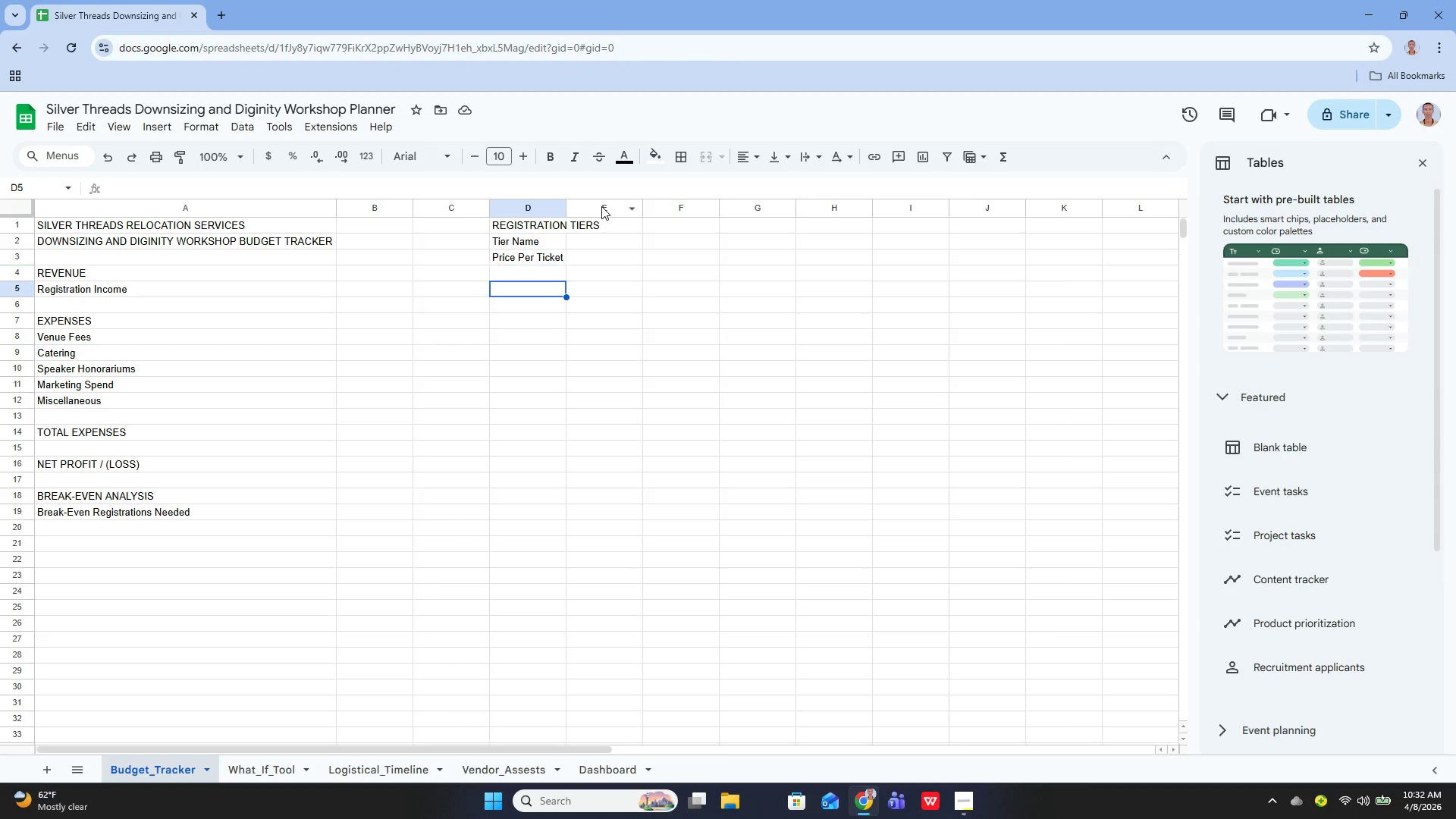 
key(Enter)
 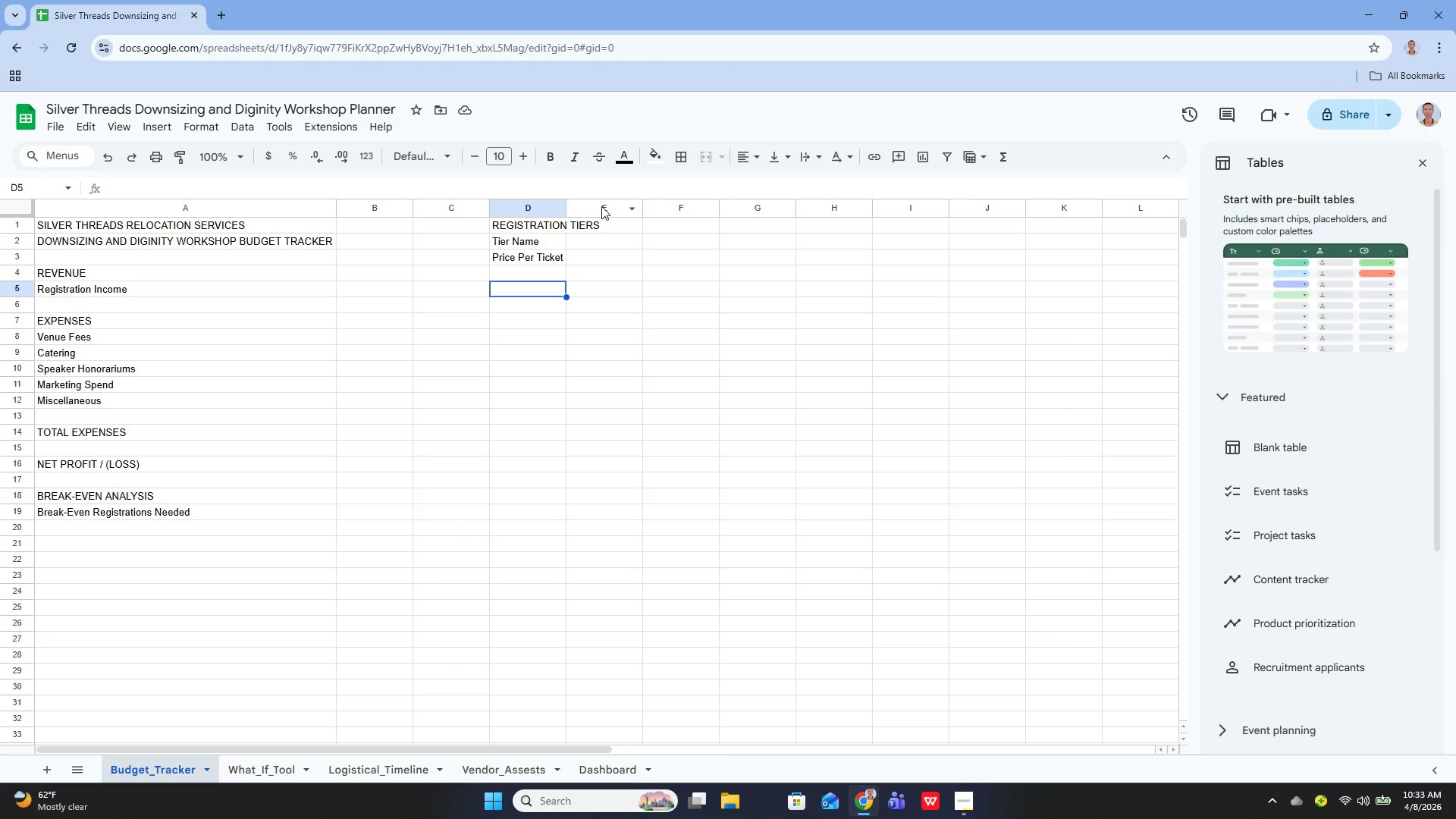 
key(Shift+ShiftRight)
 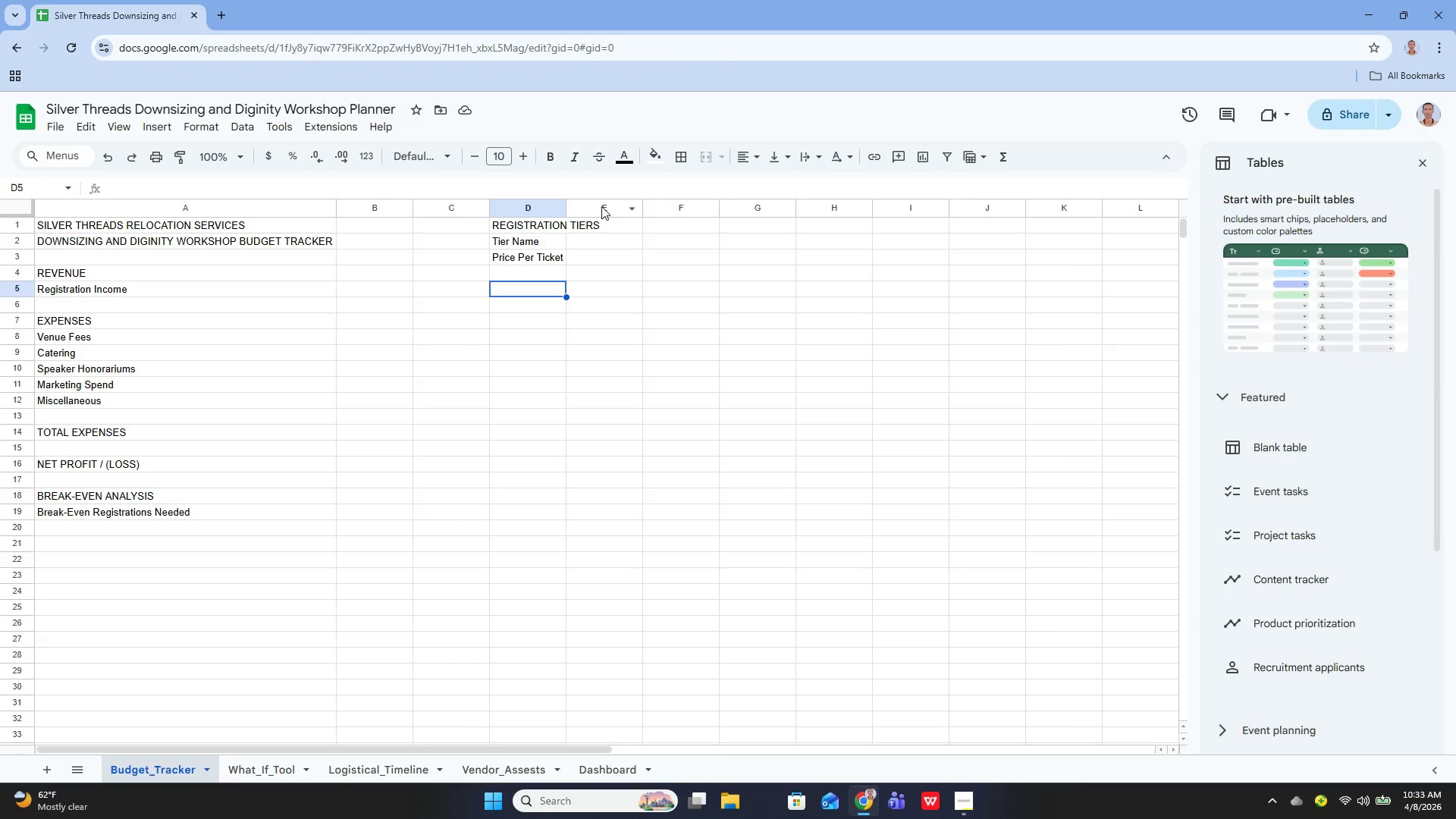 
key(Shift+ShiftRight)
 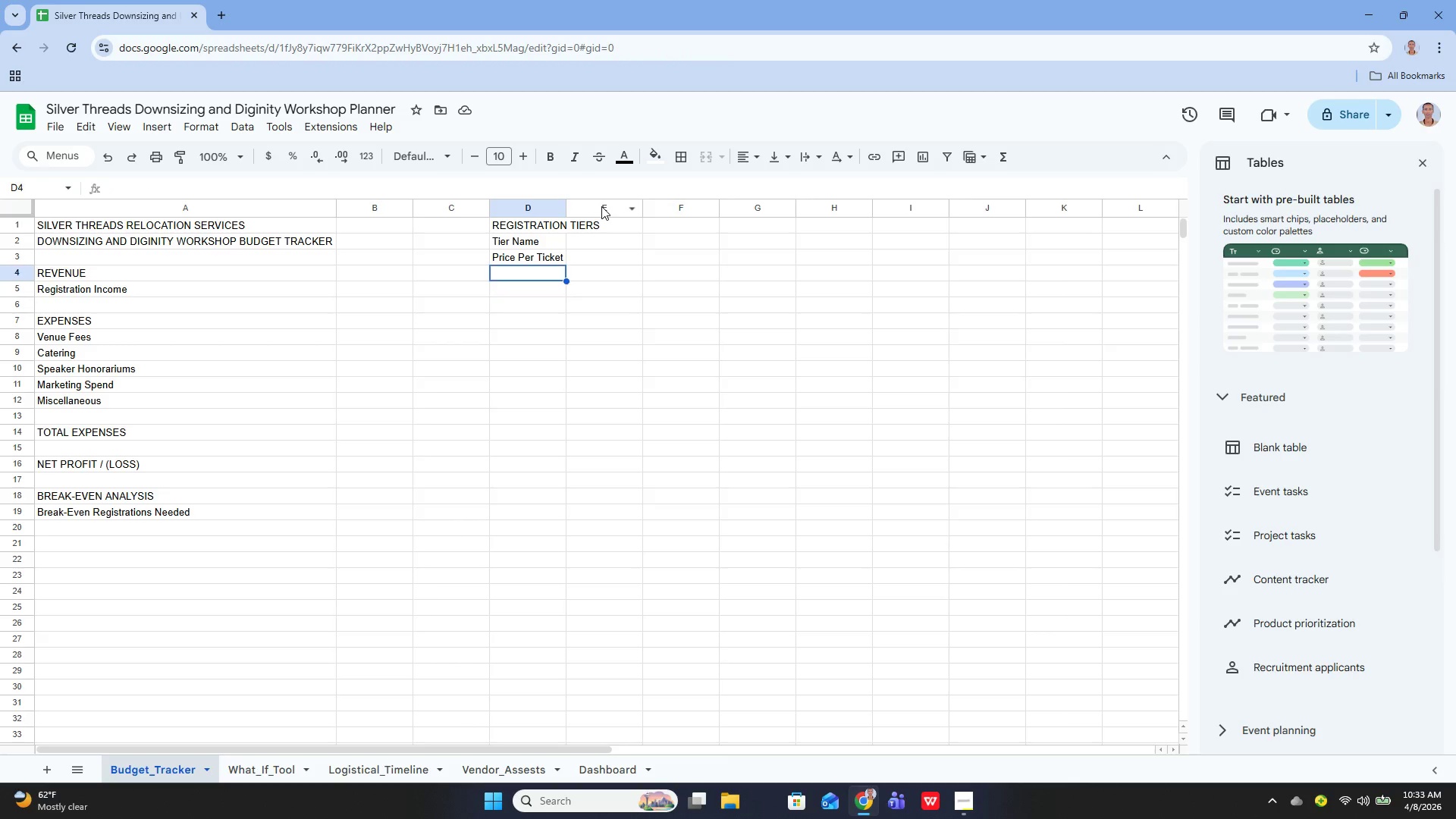 
key(ArrowUp)
 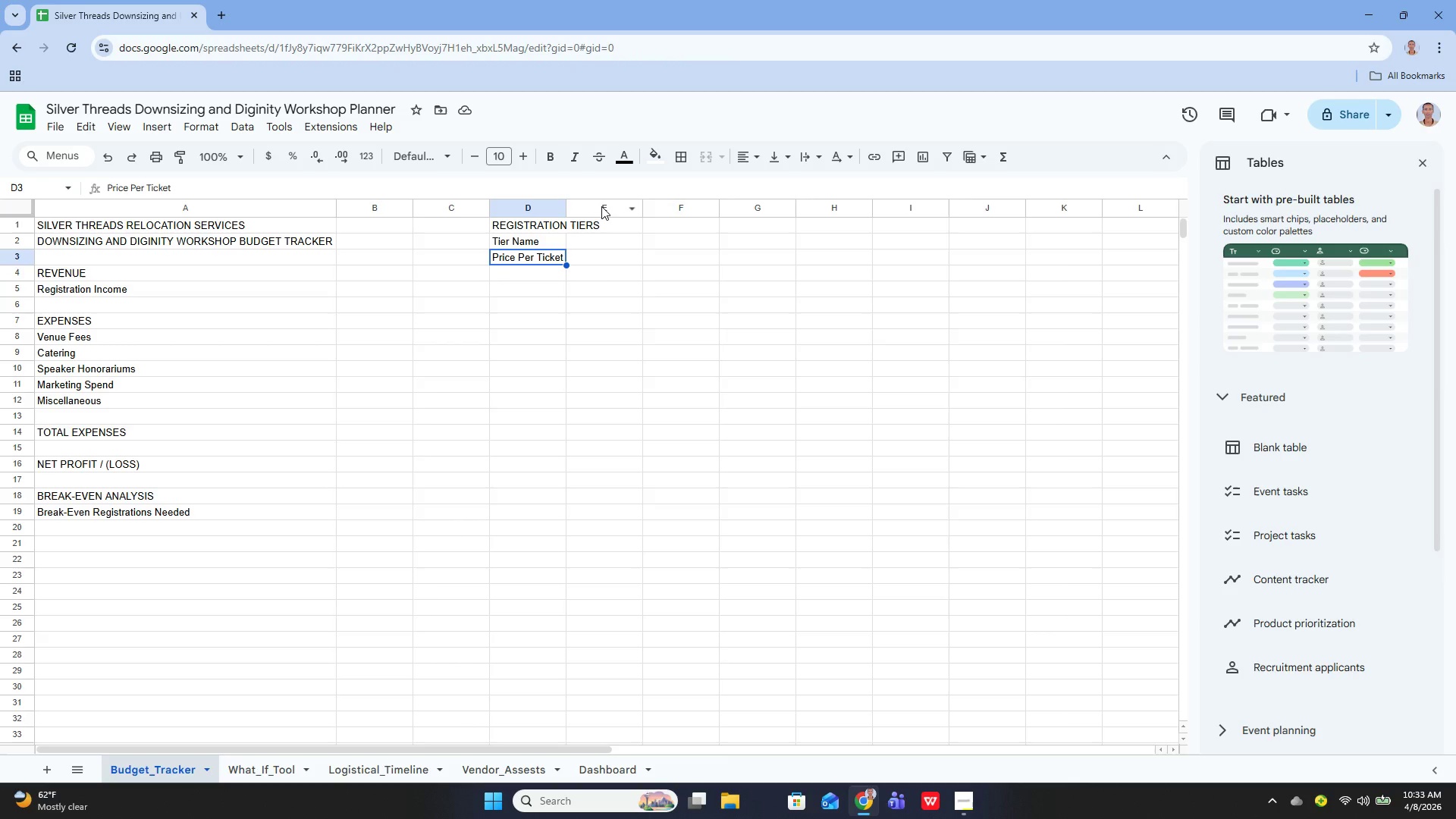 
key(ArrowUp)
 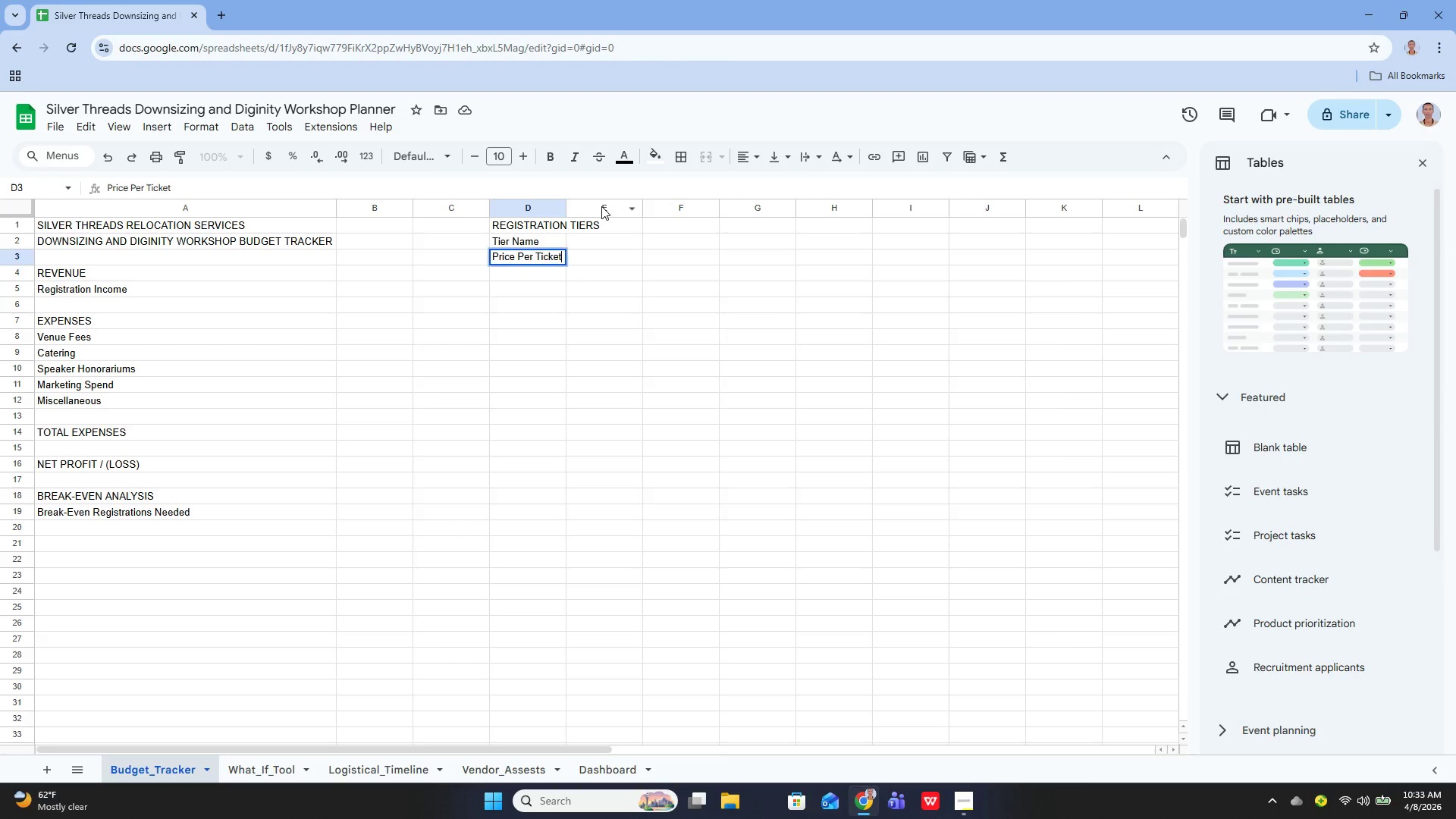 
key(Enter)
 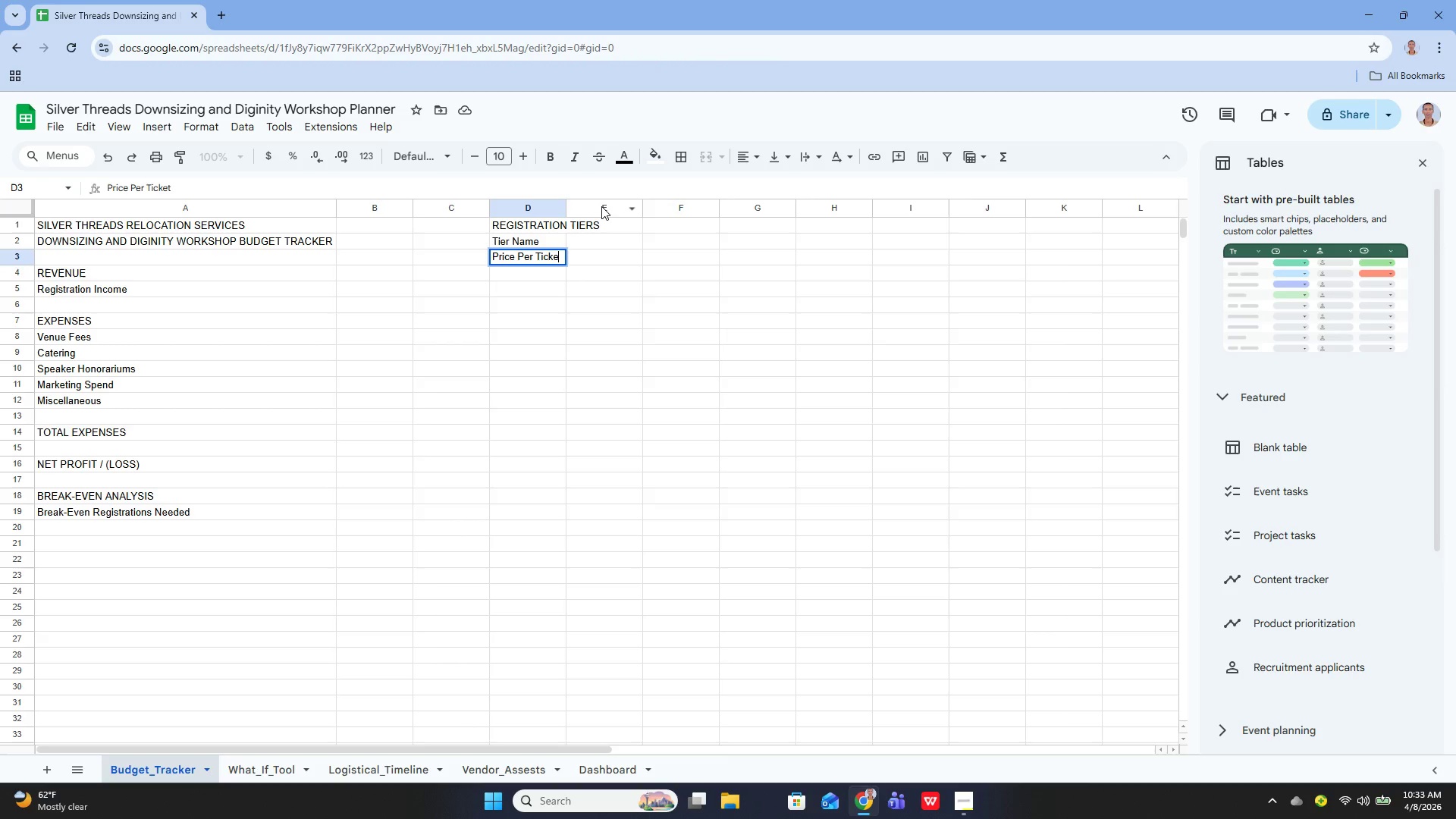 
hold_key(key=Backspace, duration=0.77)
 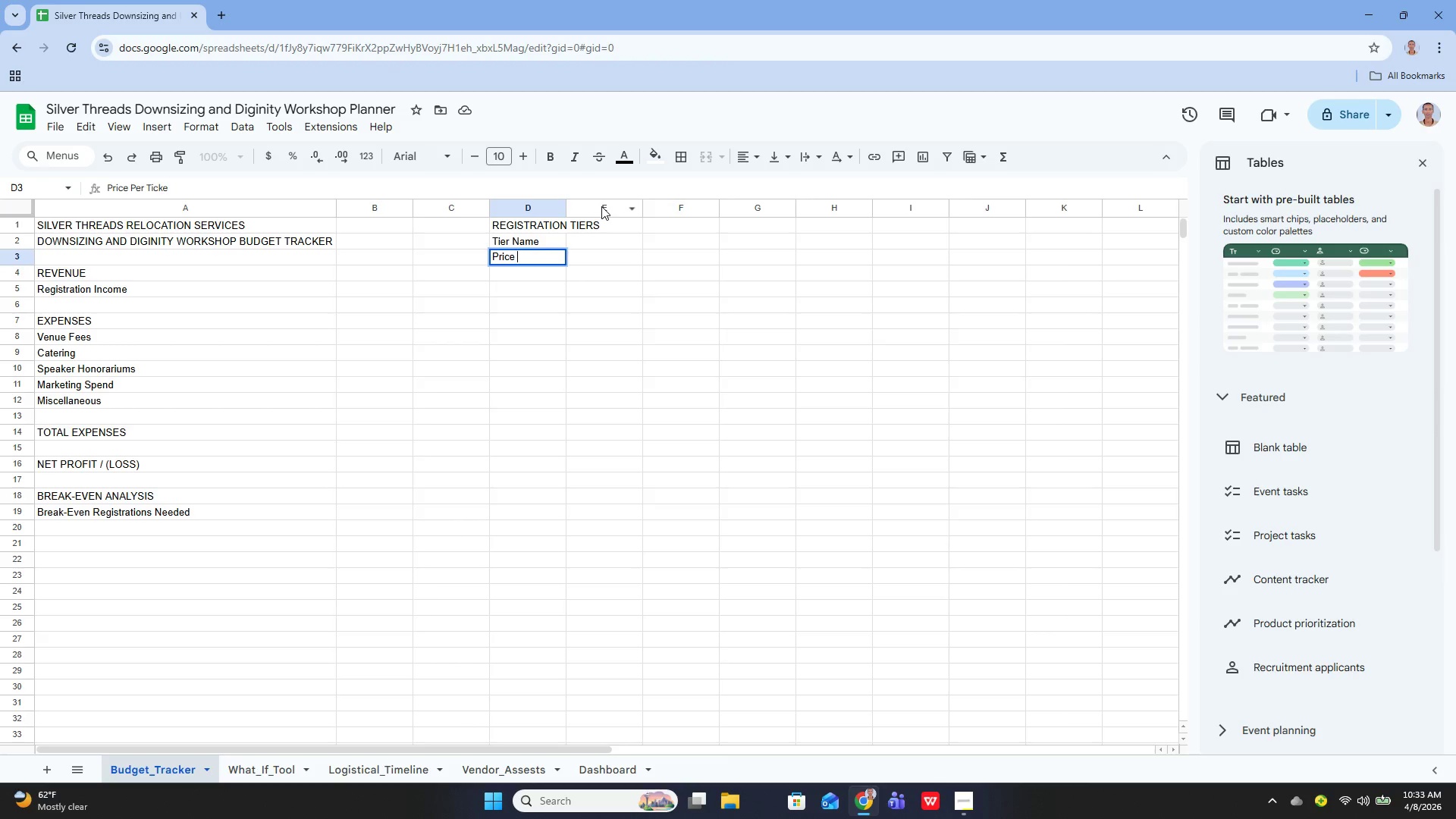 
key(Backspace)
 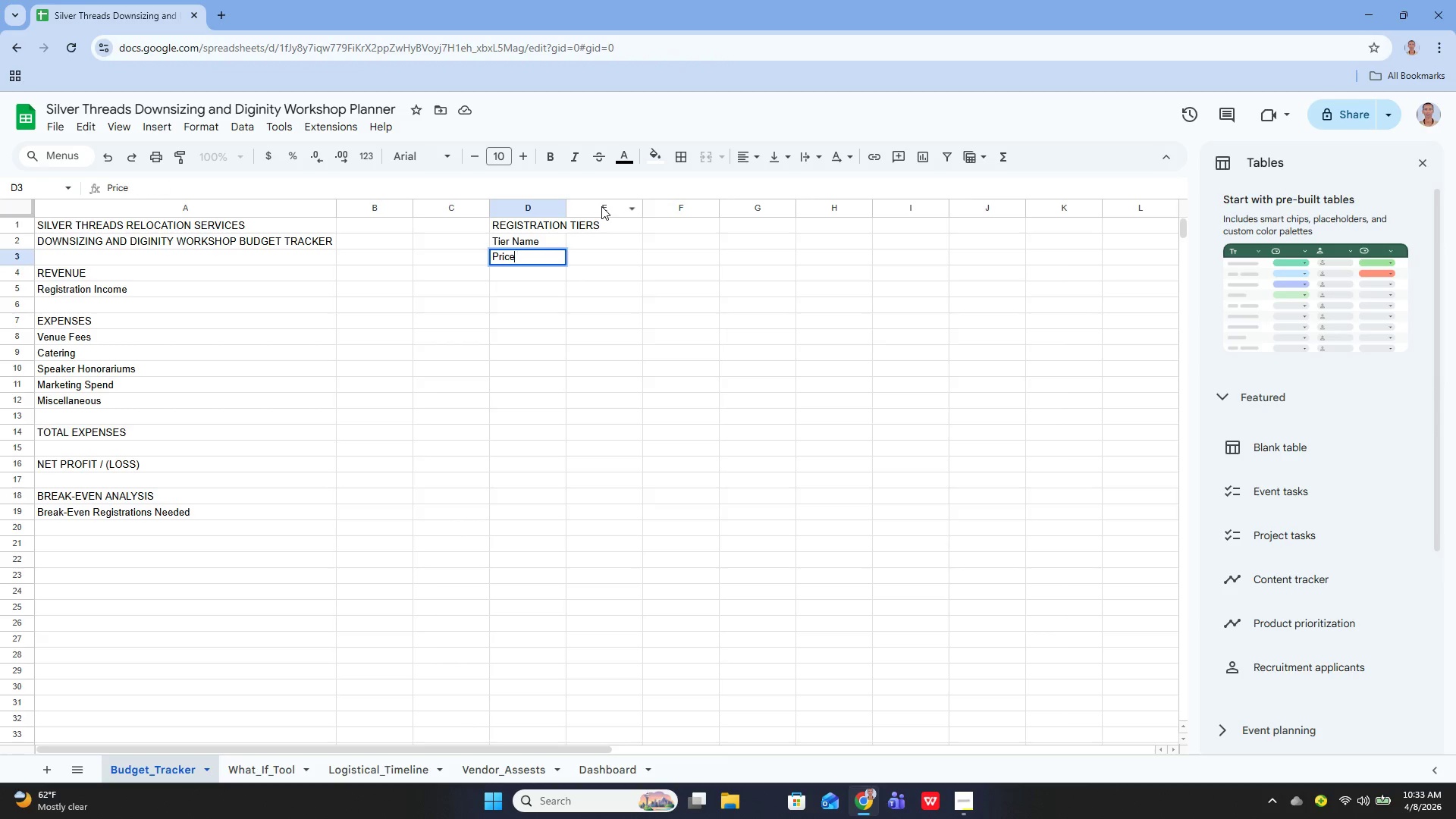 
key(Backspace)
 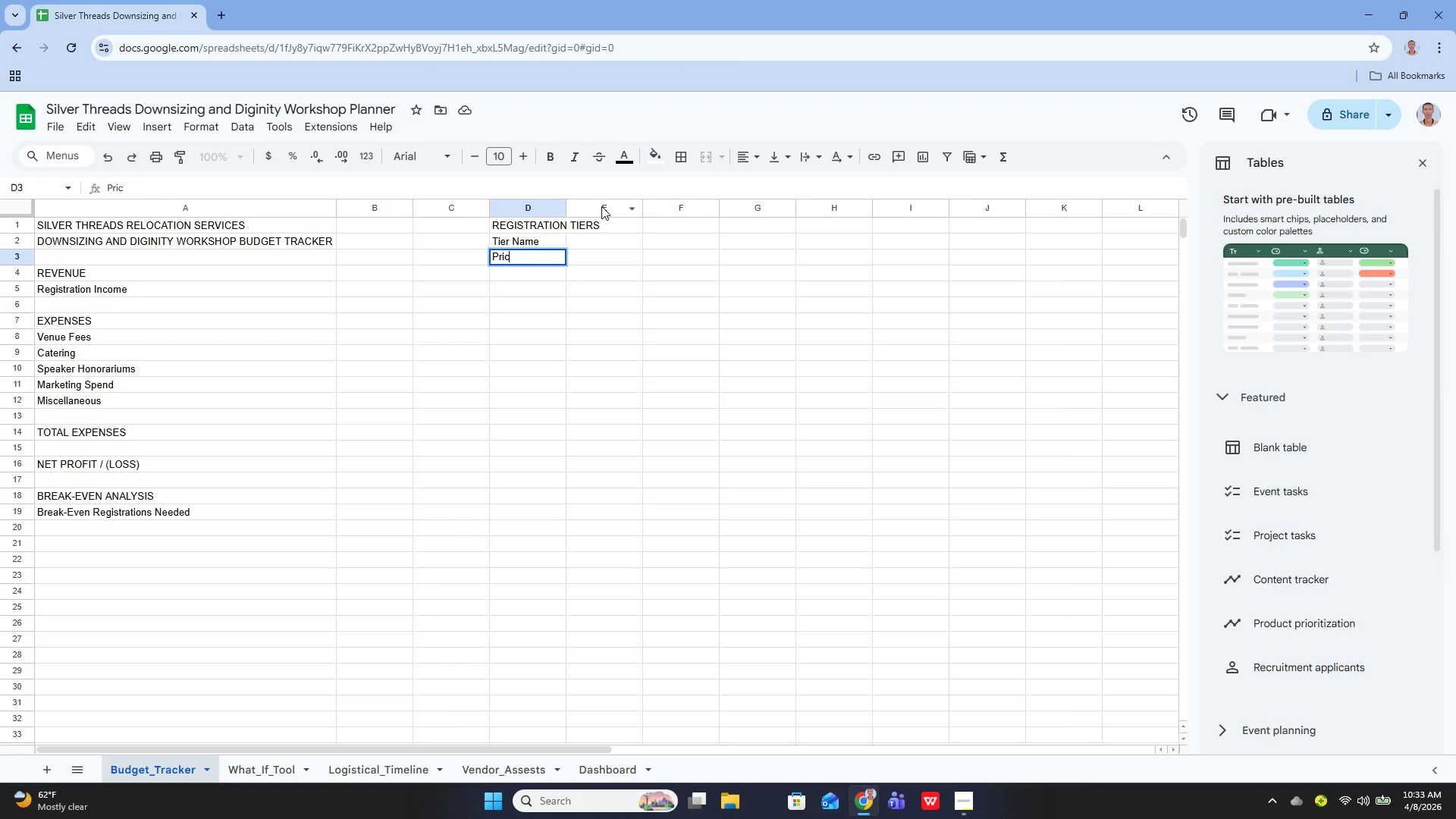 
key(Backspace)
 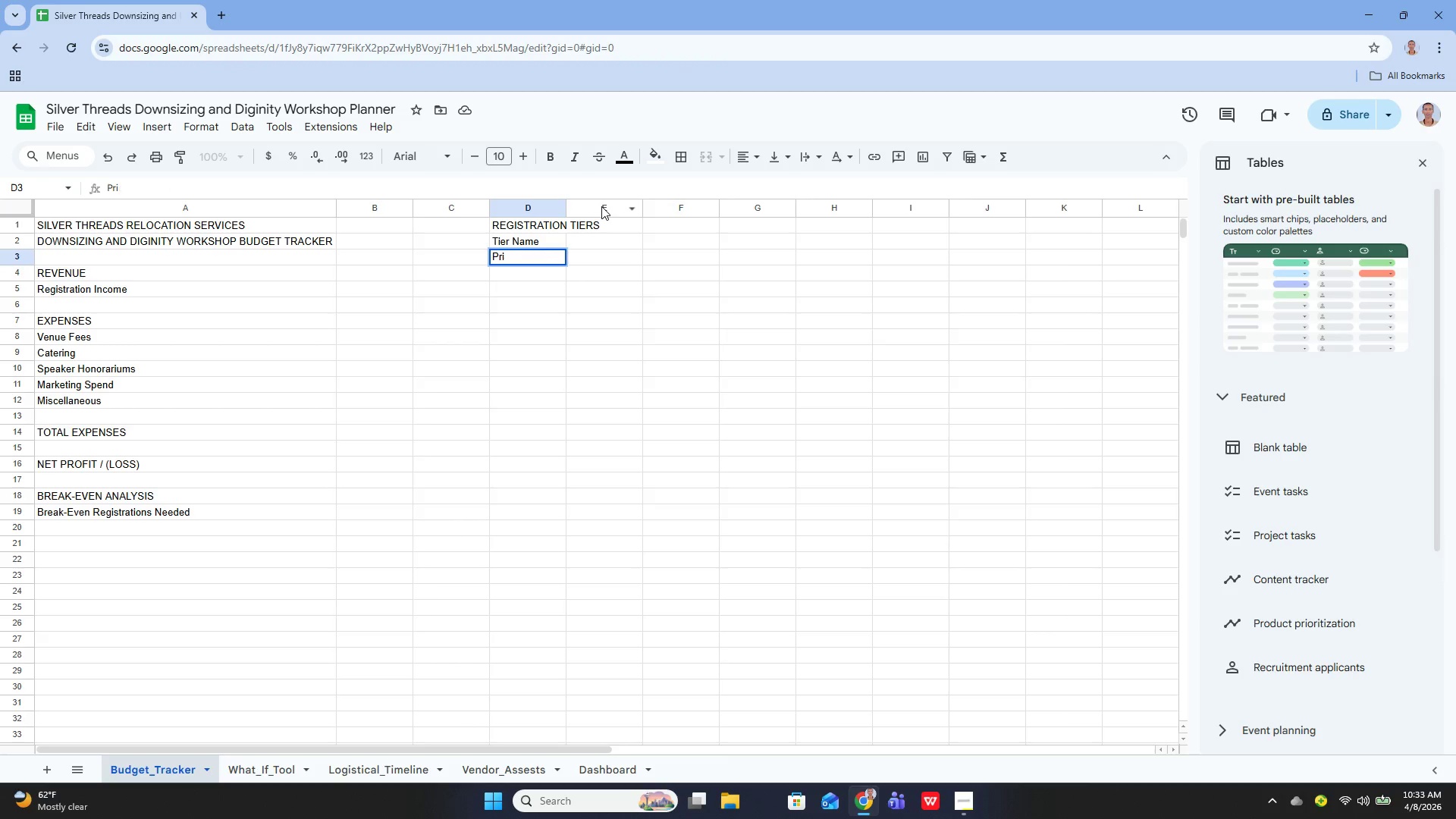 
key(Backspace)
 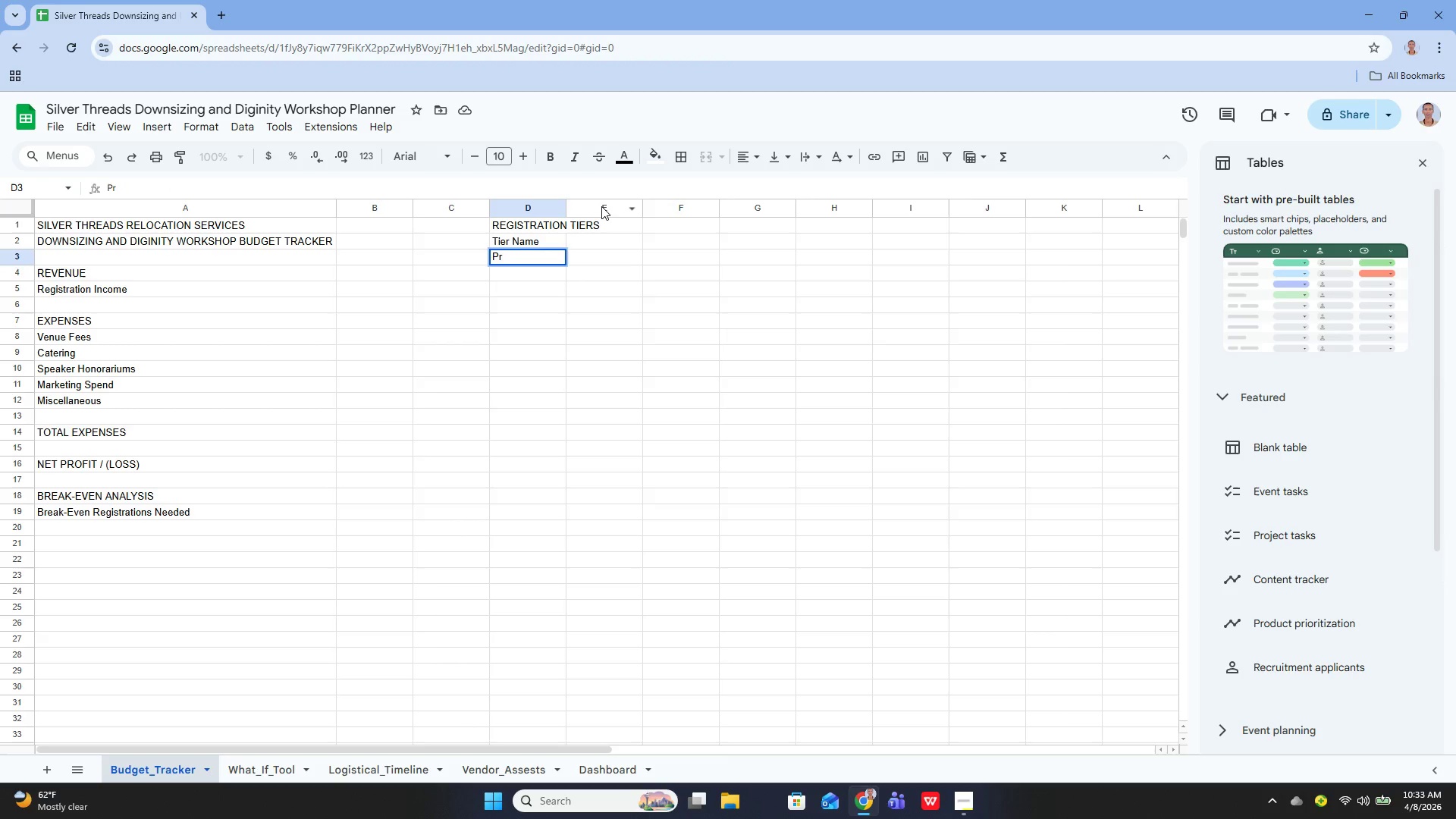 
key(Backspace)
 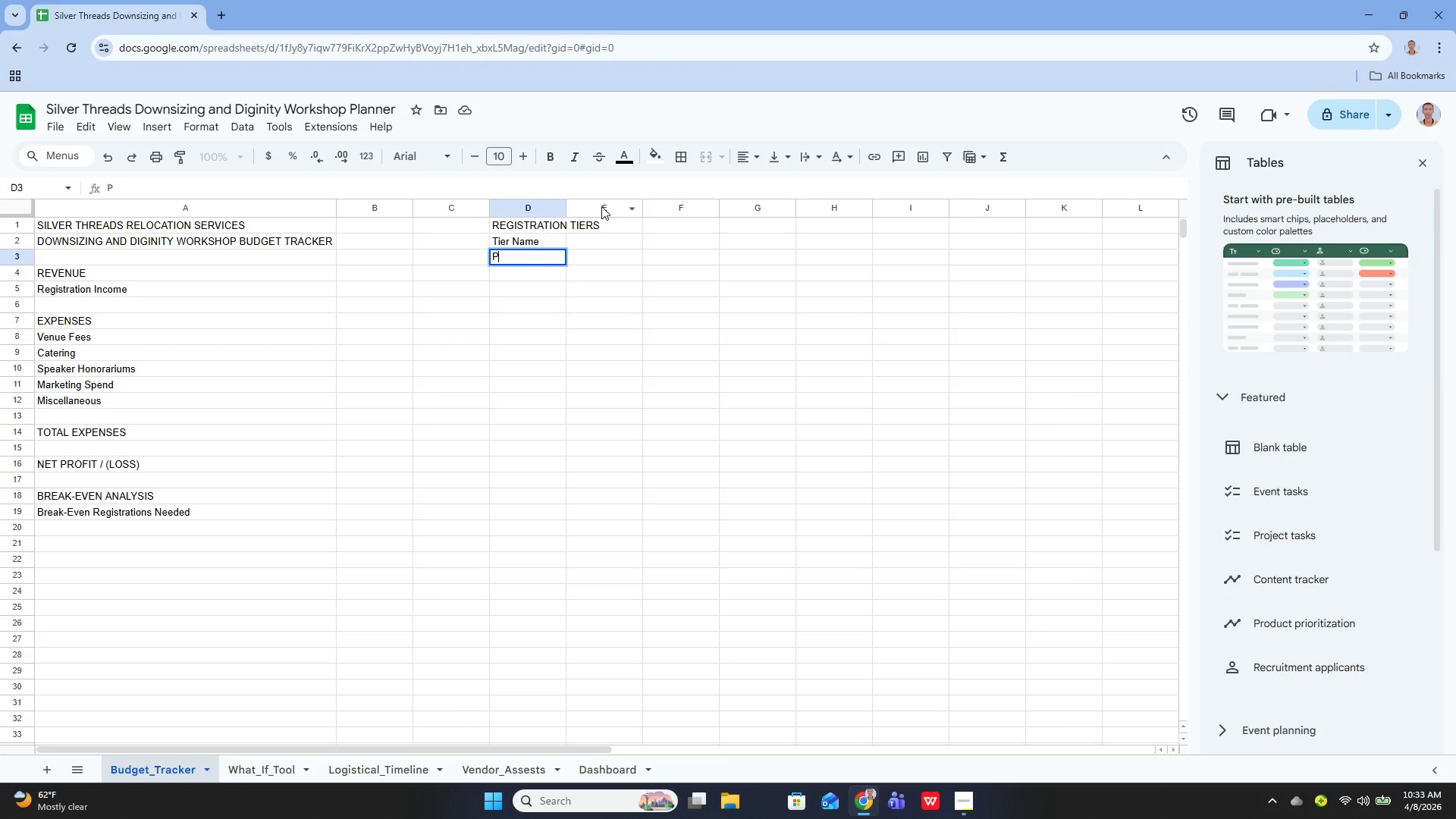 
key(Backspace)
 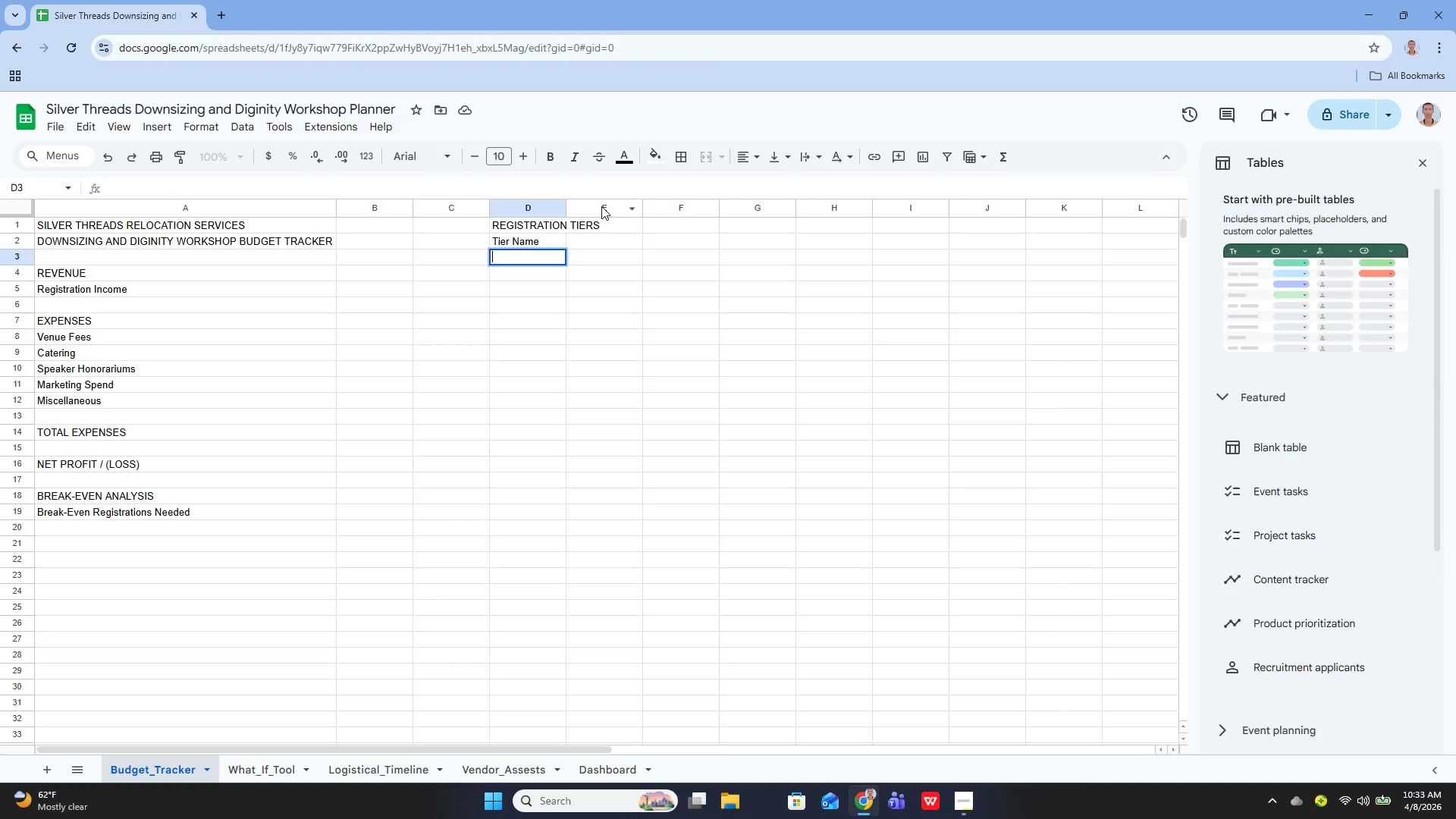 
key(Enter)
 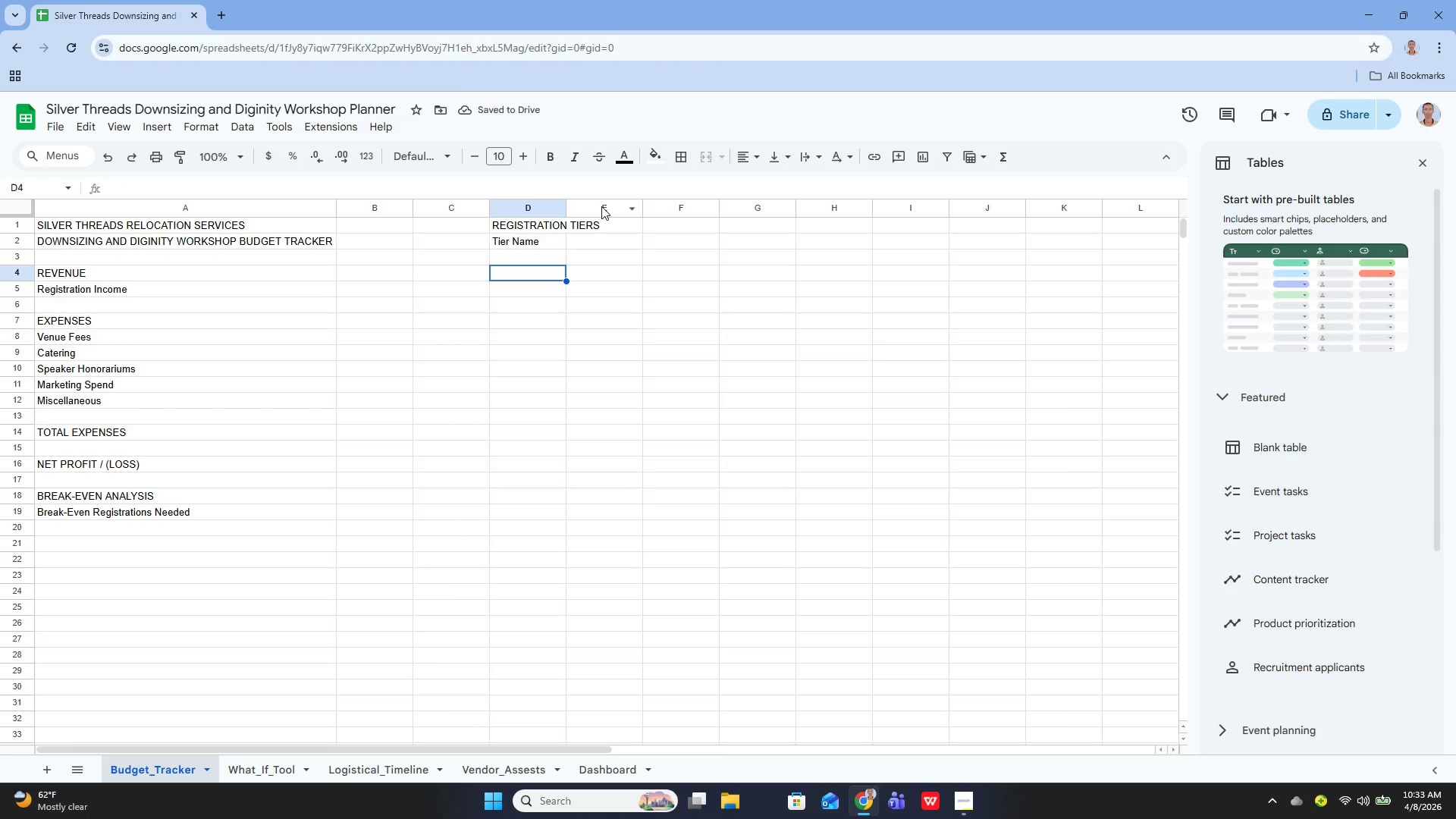 
key(Shift+ShiftRight)
 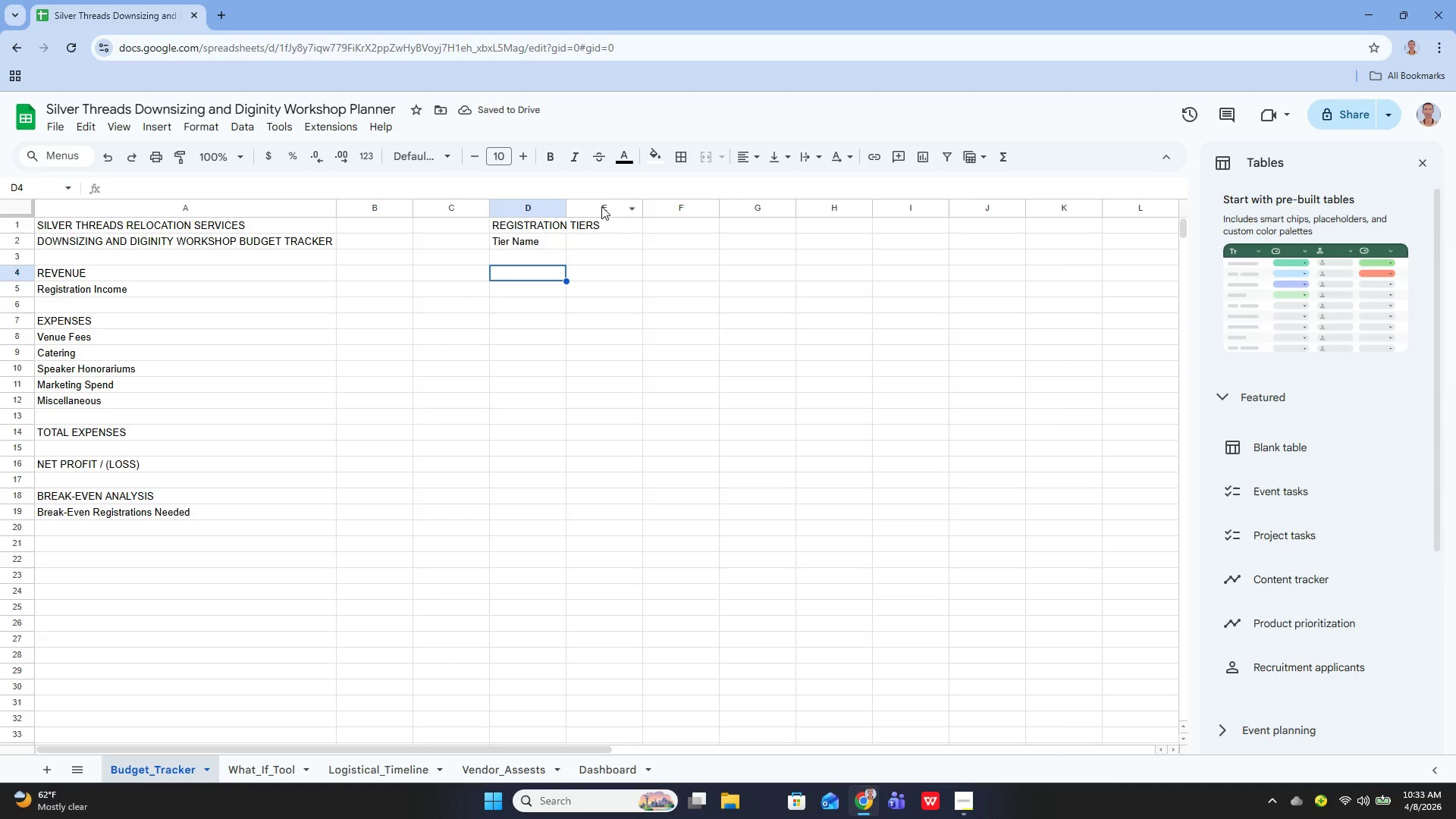 
key(ArrowUp)
 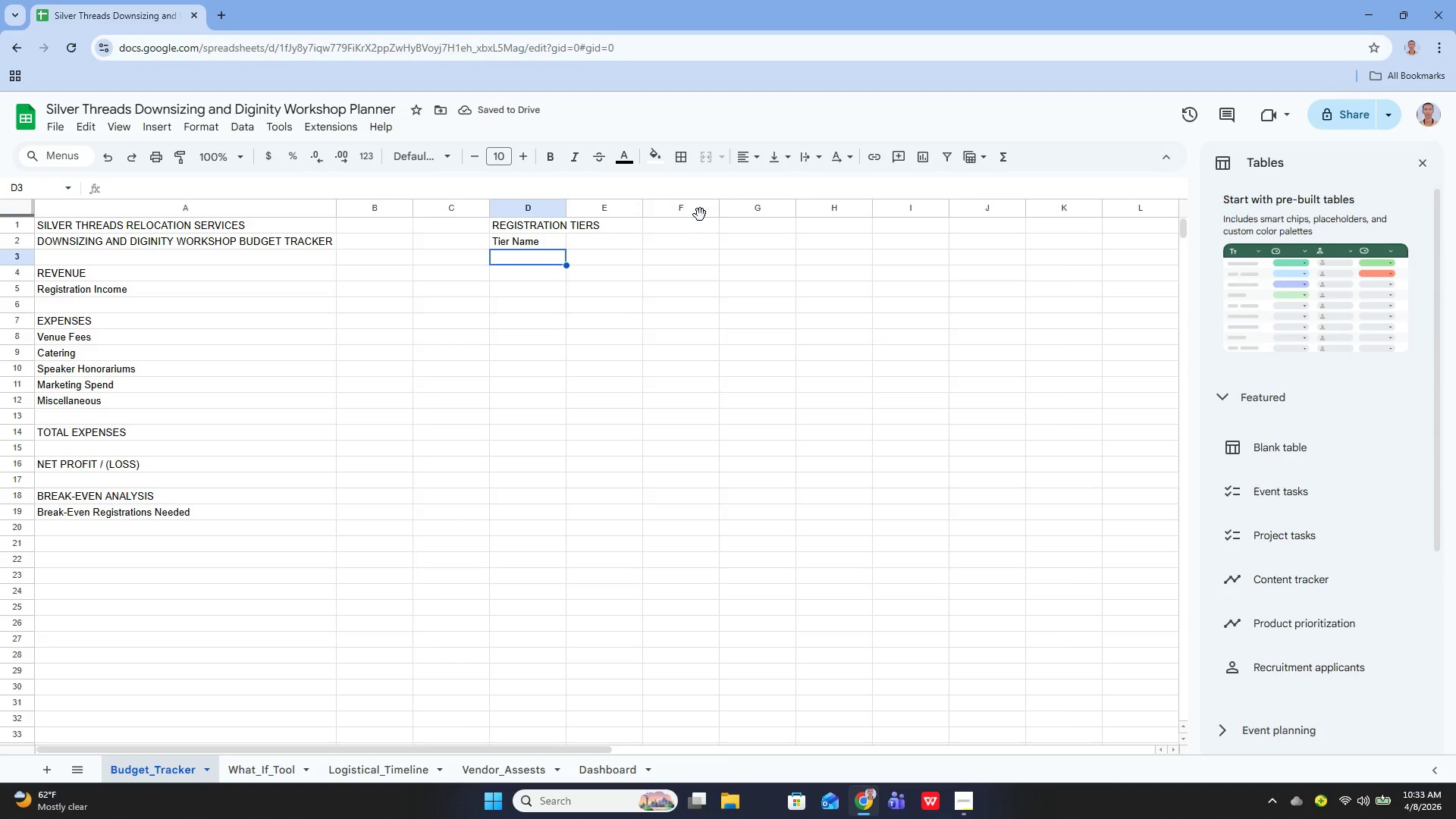 
key(ArrowRight)
 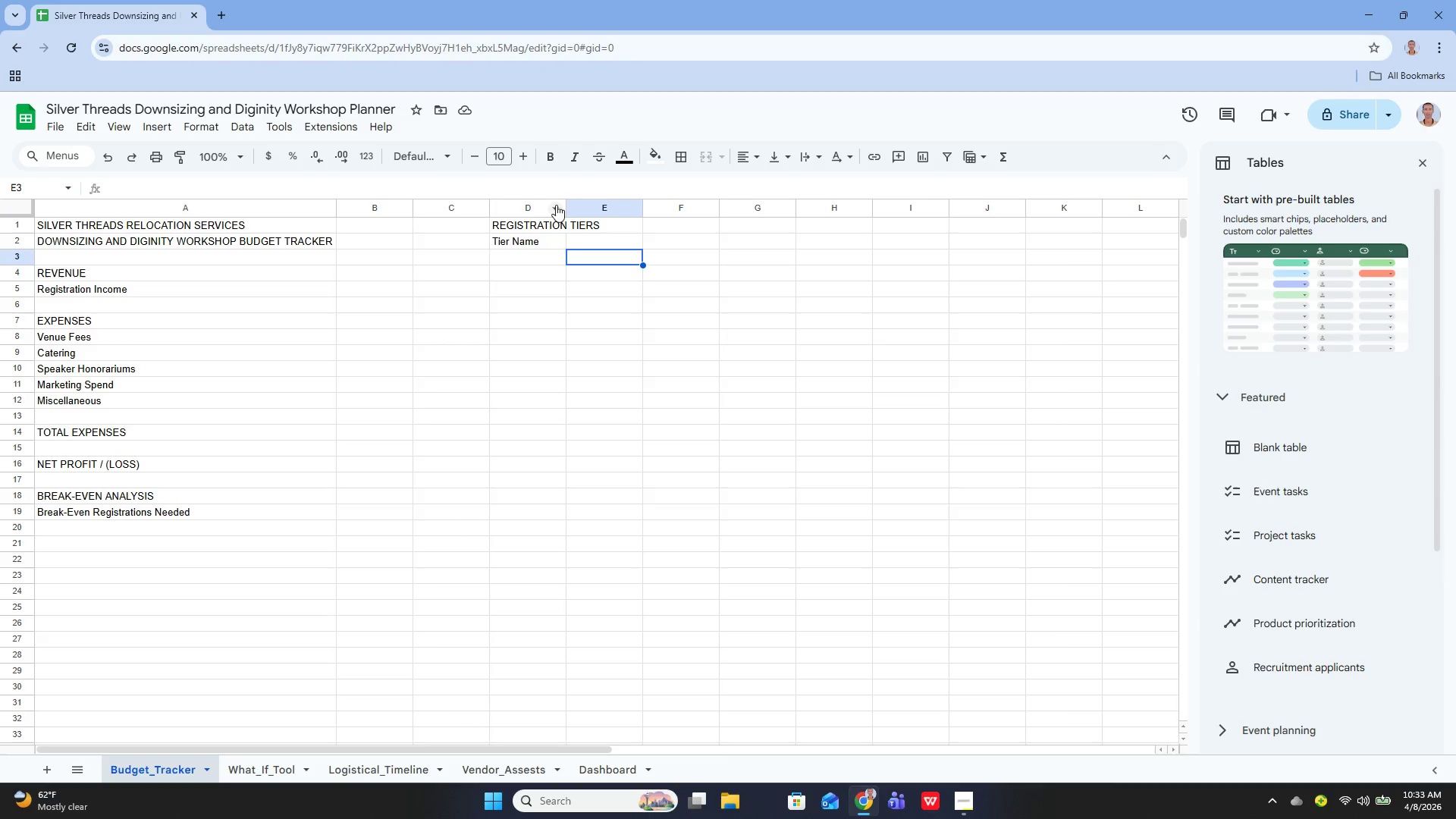 
left_click_drag(start_coordinate=[568, 206], to_coordinate=[601, 211])
 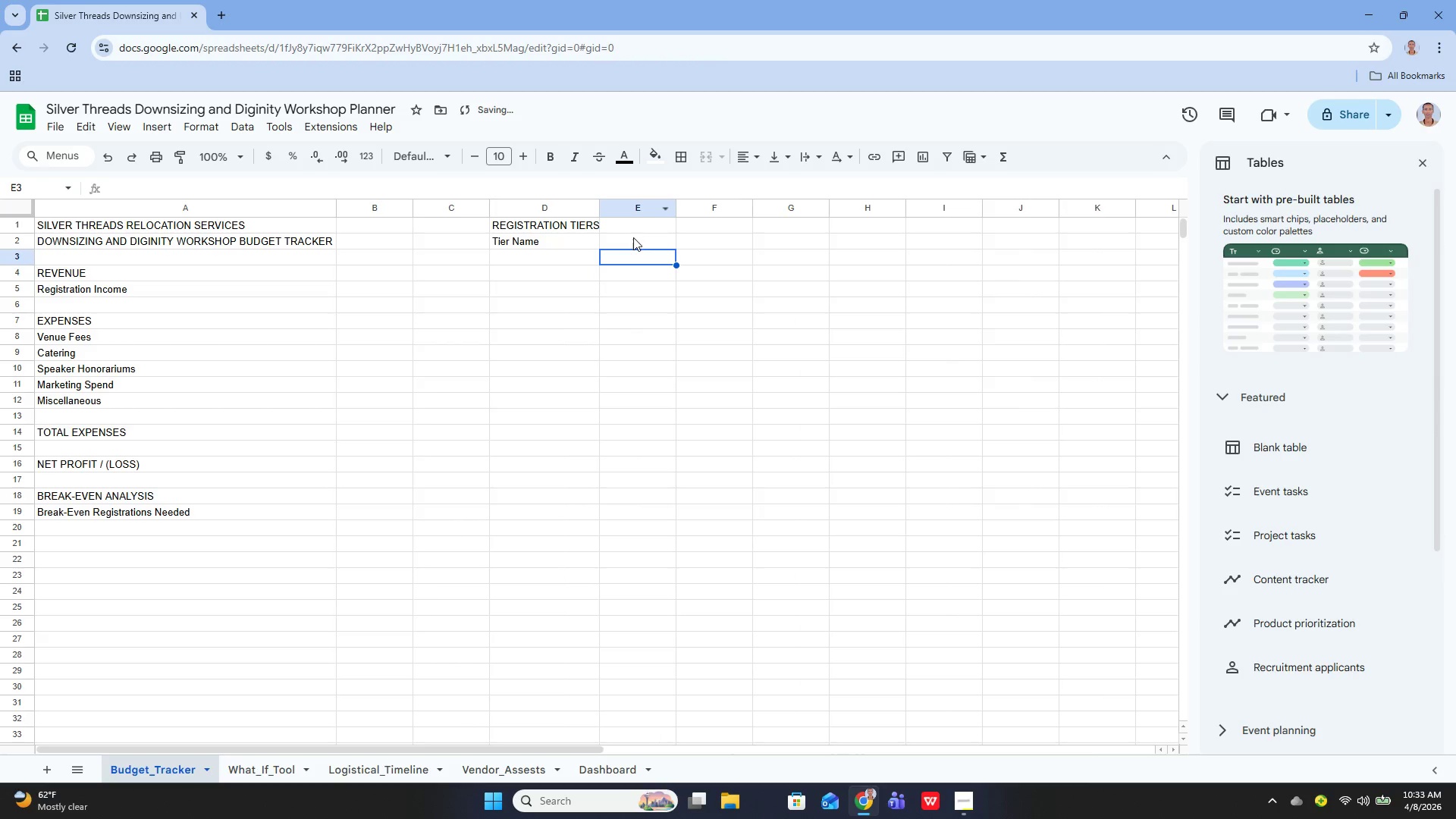 
left_click([632, 242])
 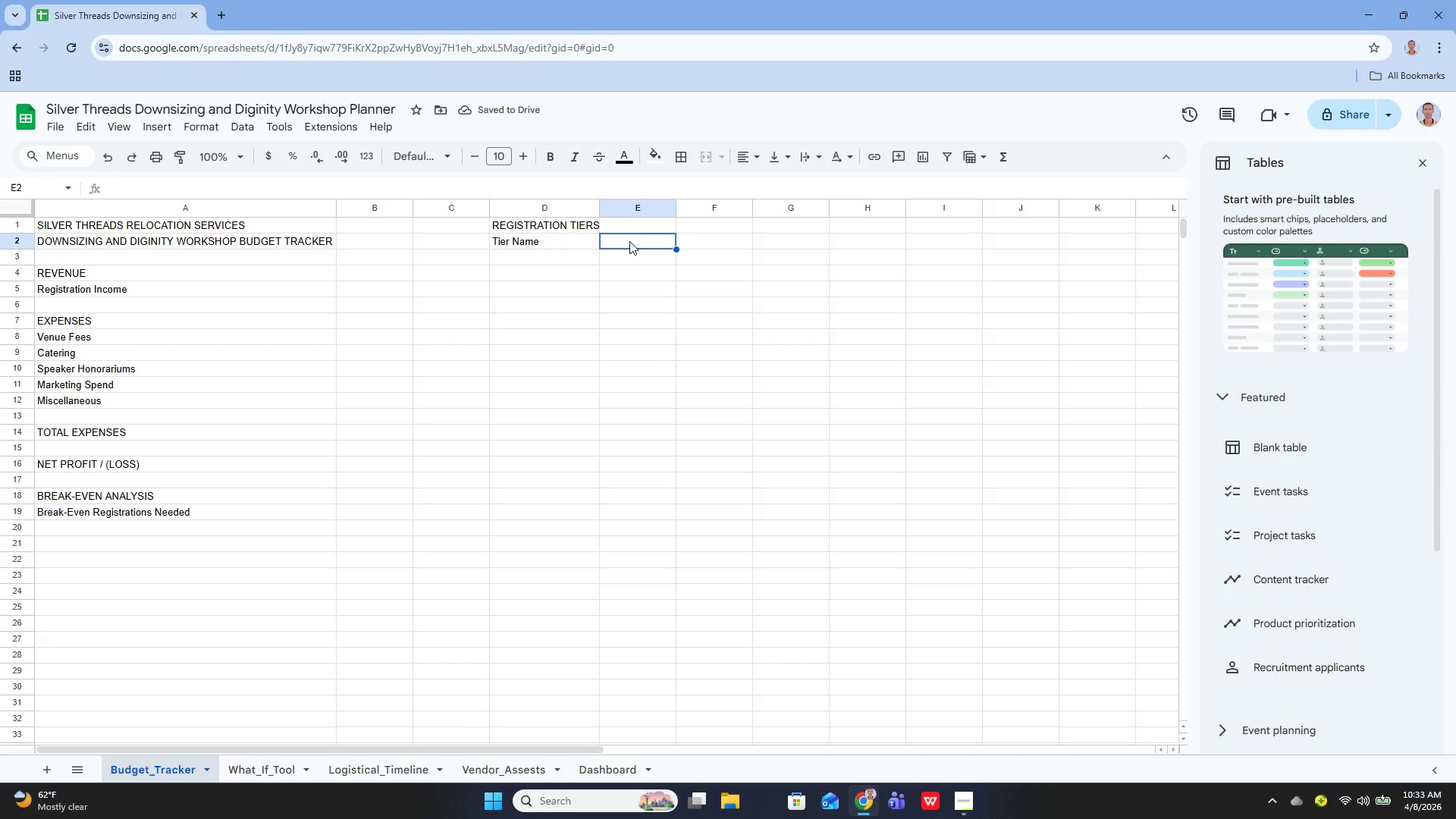 
key(Enter)
 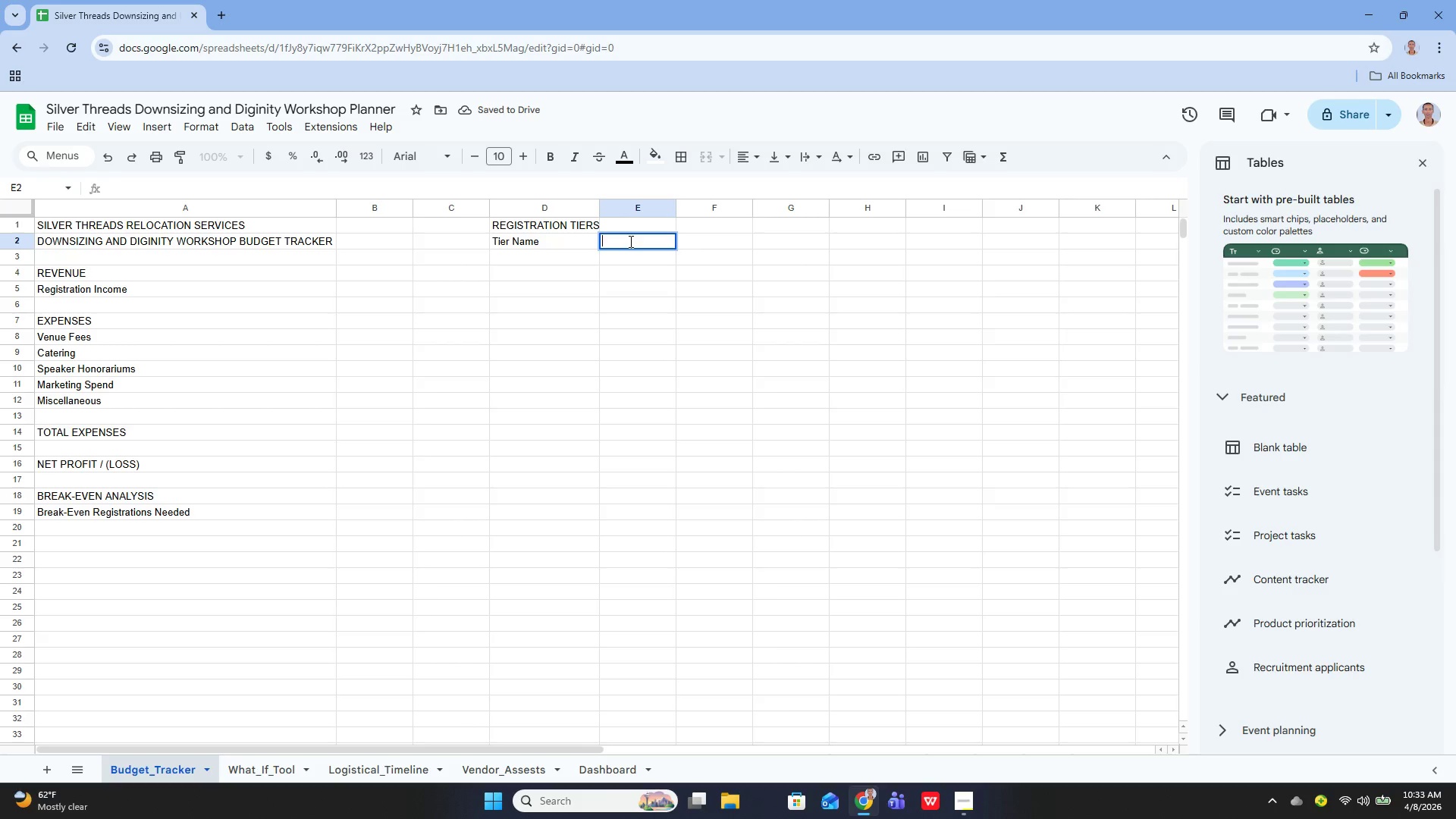 
type(Pro)
key(Backspace)
type(ice Per Ticket)
 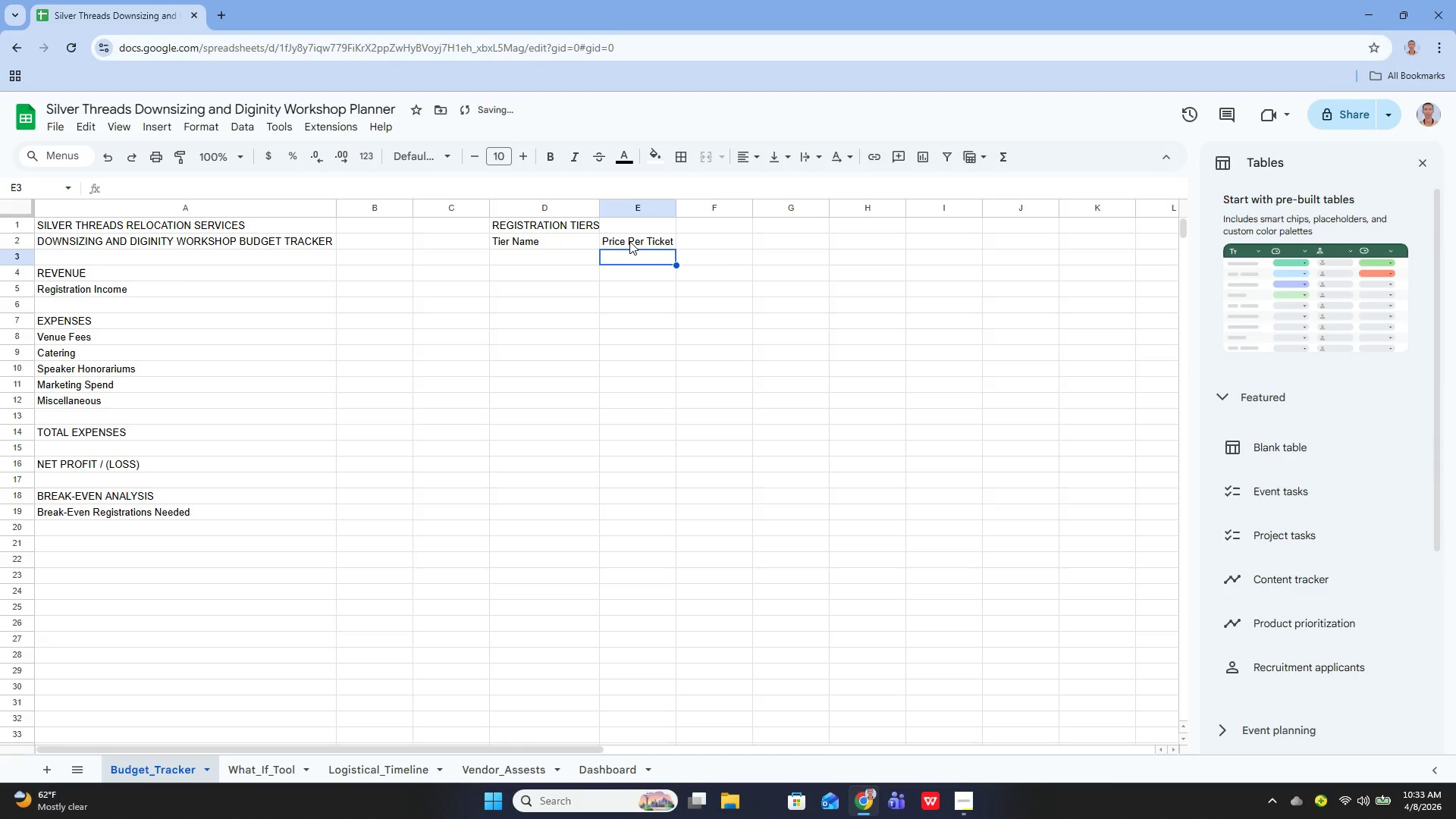 
 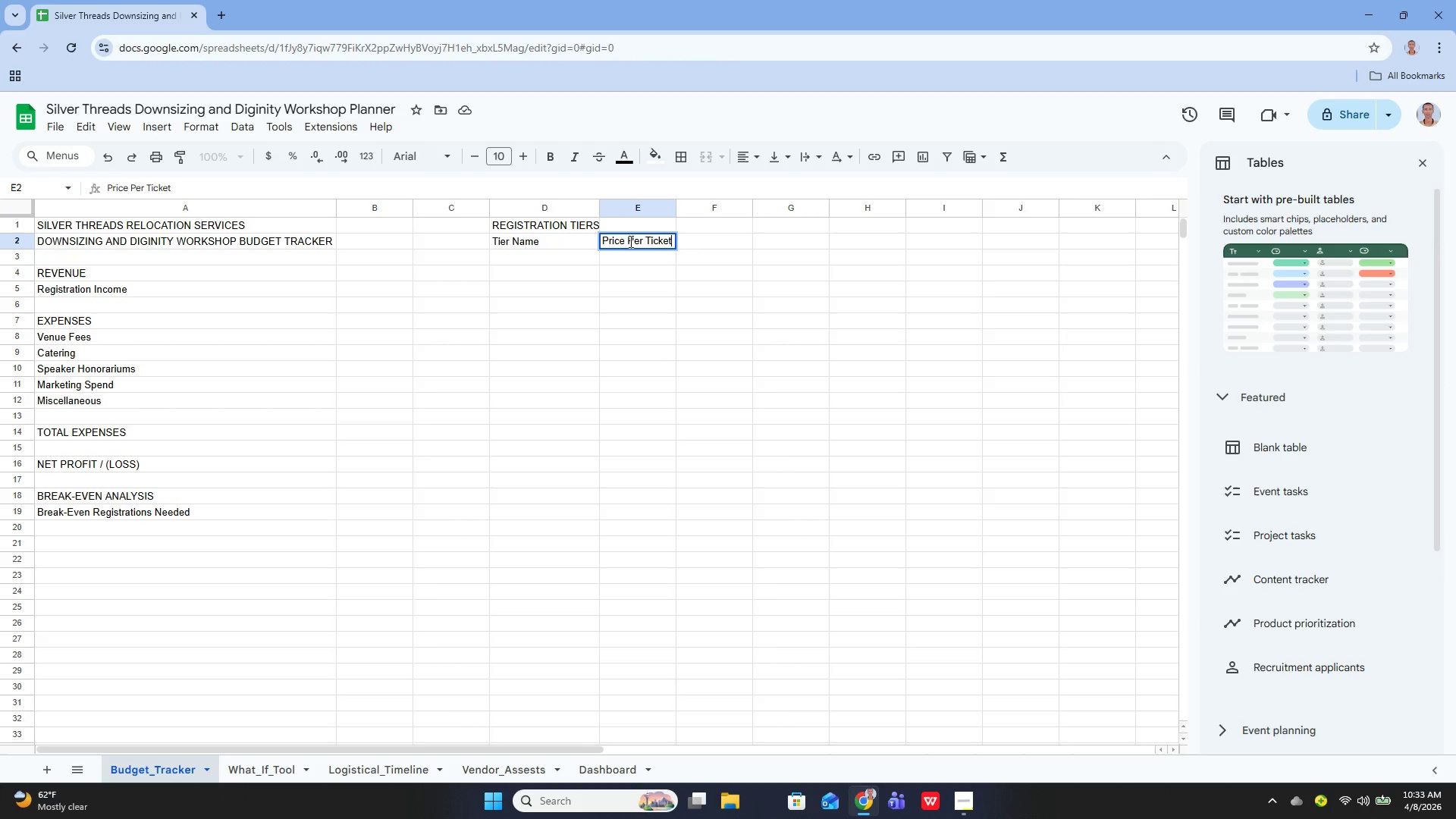 
key(Enter)
 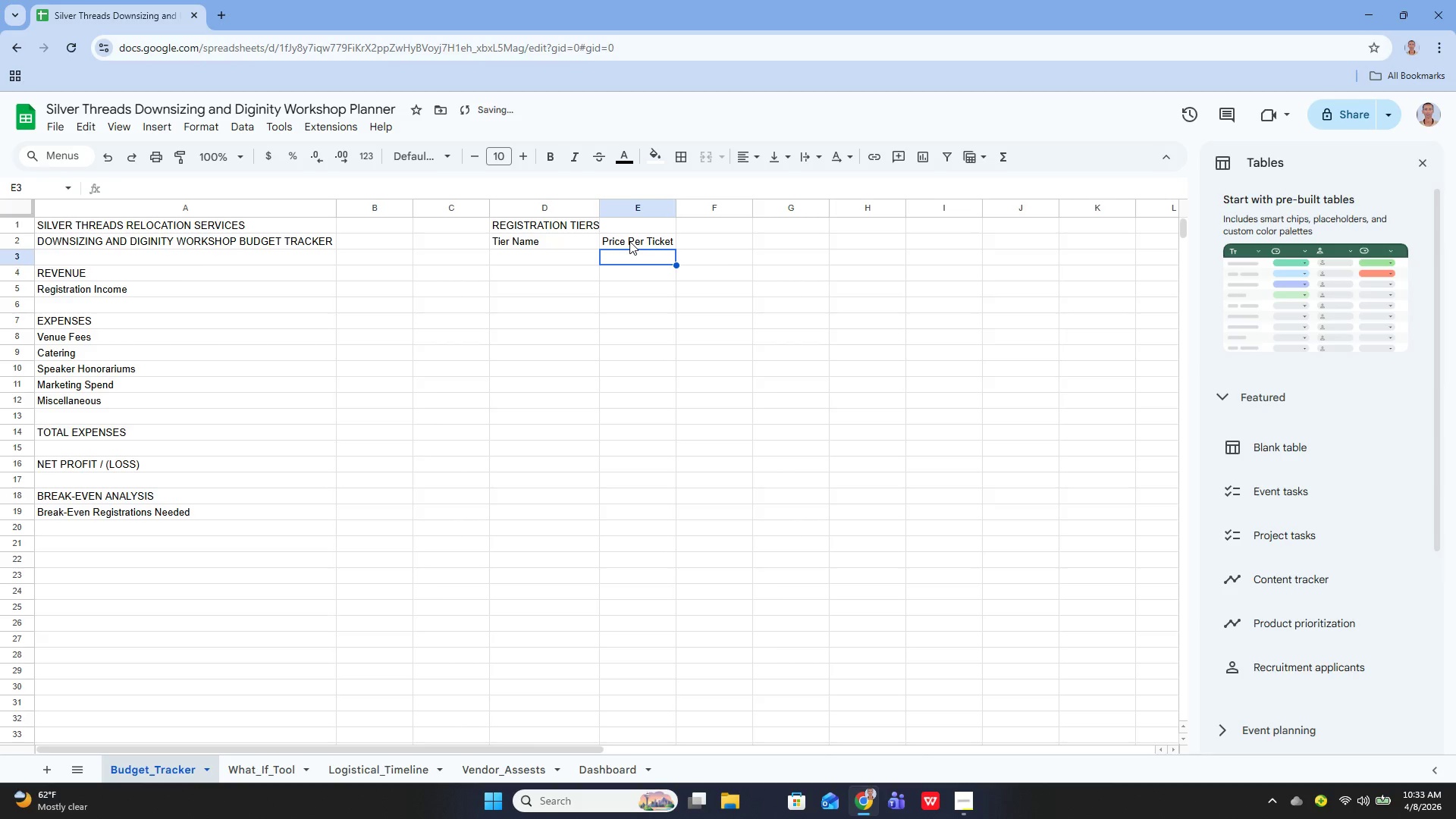 
key(ArrowUp)
 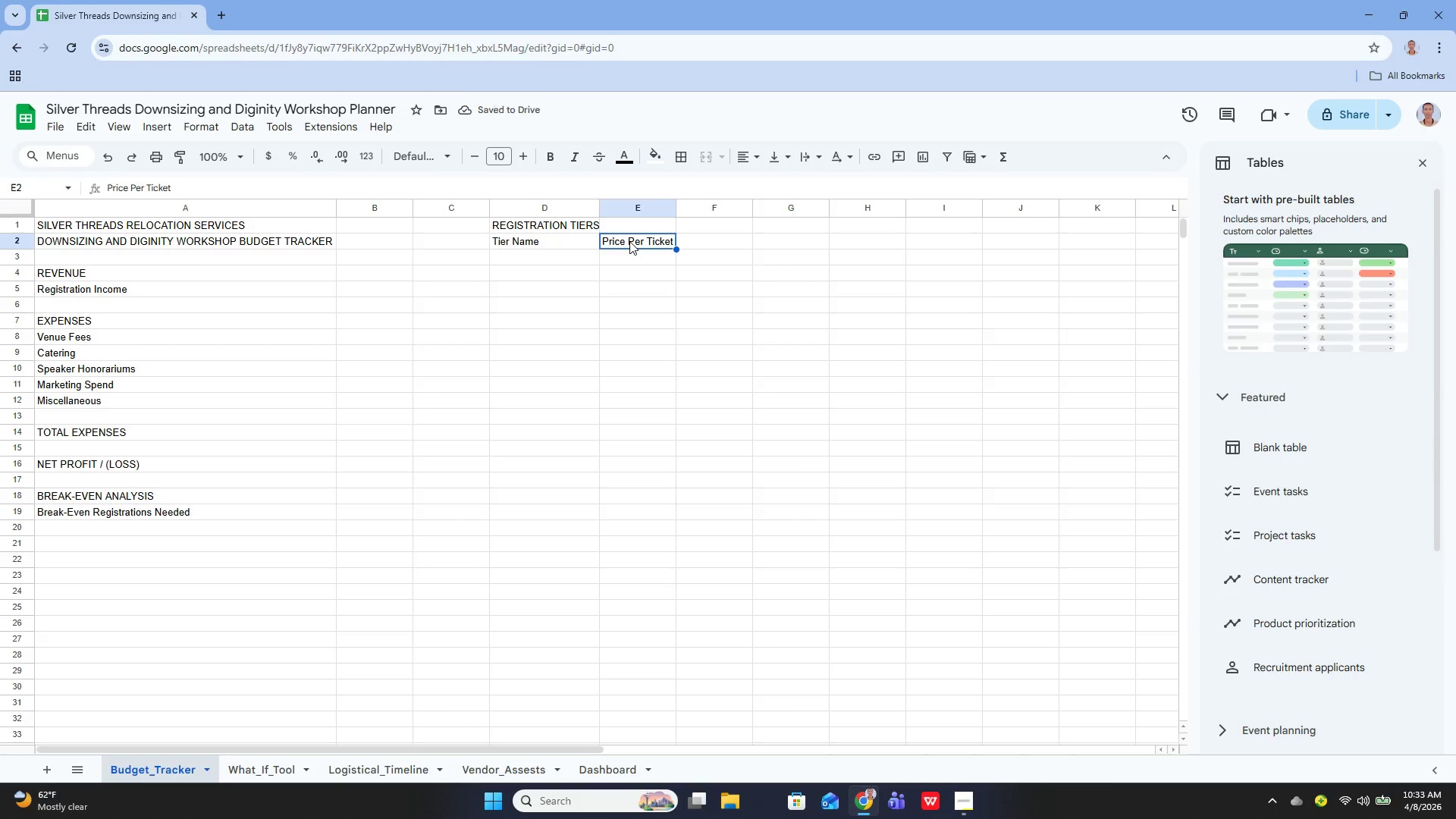 
key(ArrowRight)
 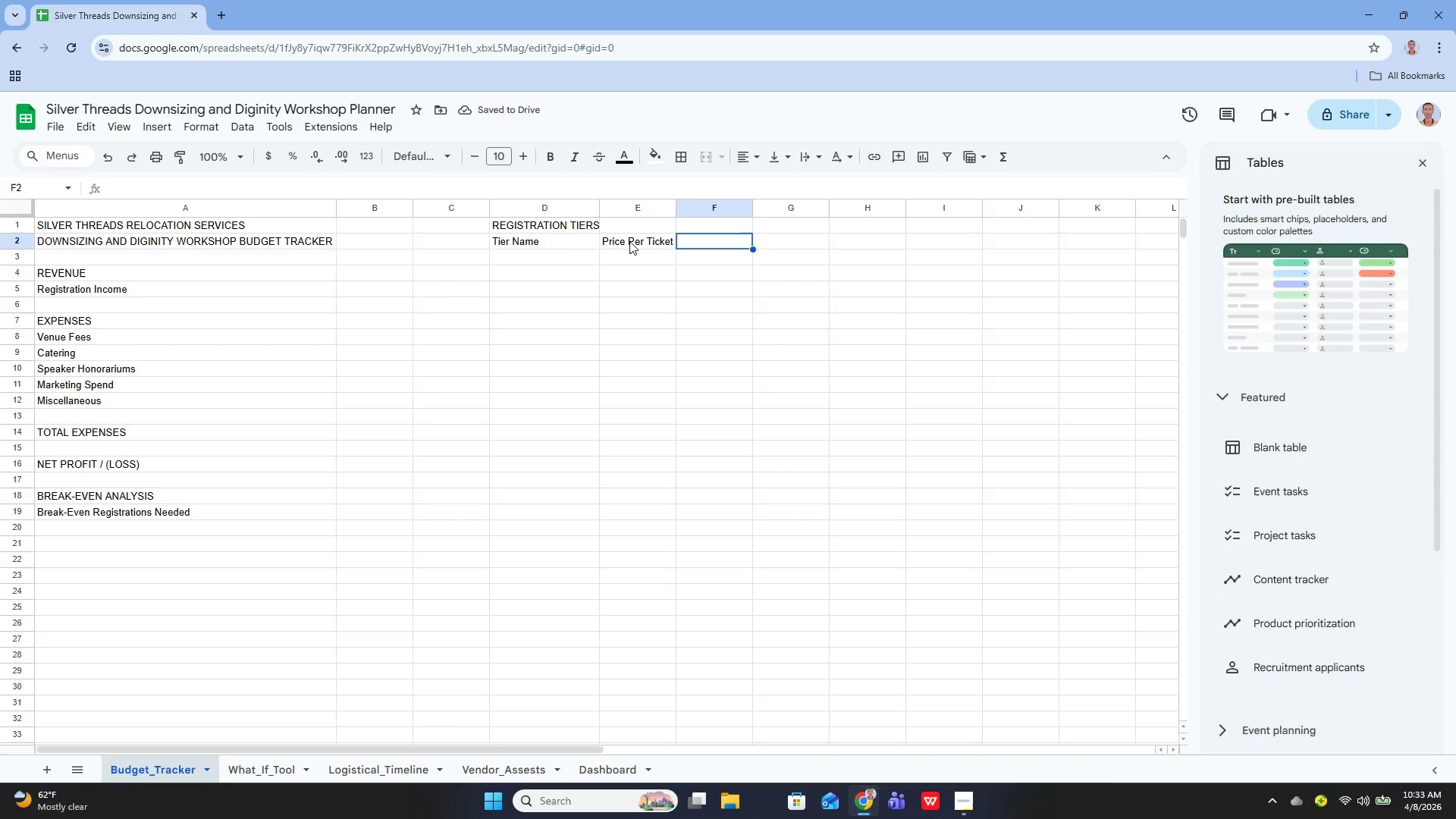 
key(Enter)
 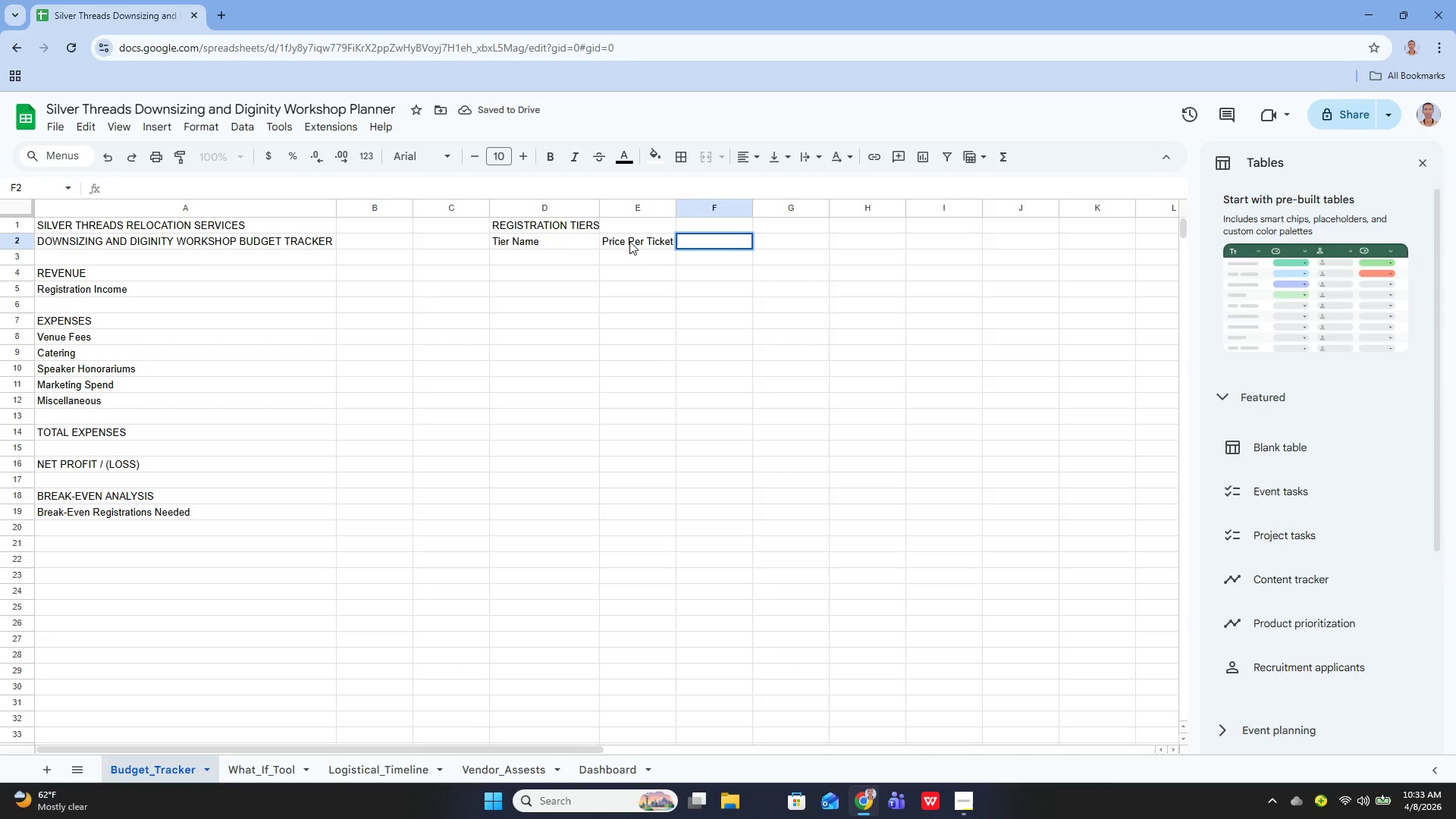 
type(Estimated Sold)
 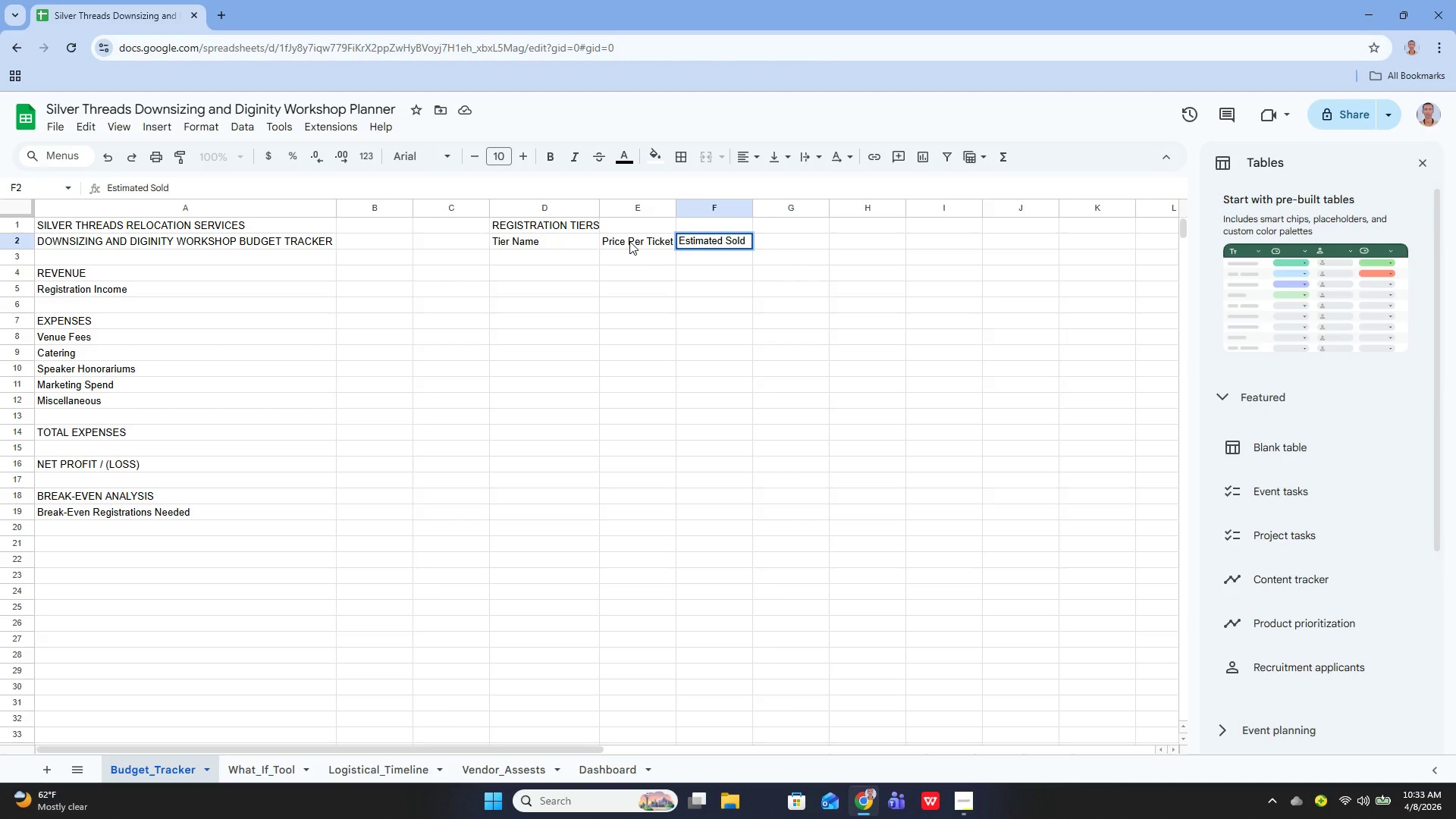 
key(Enter)
 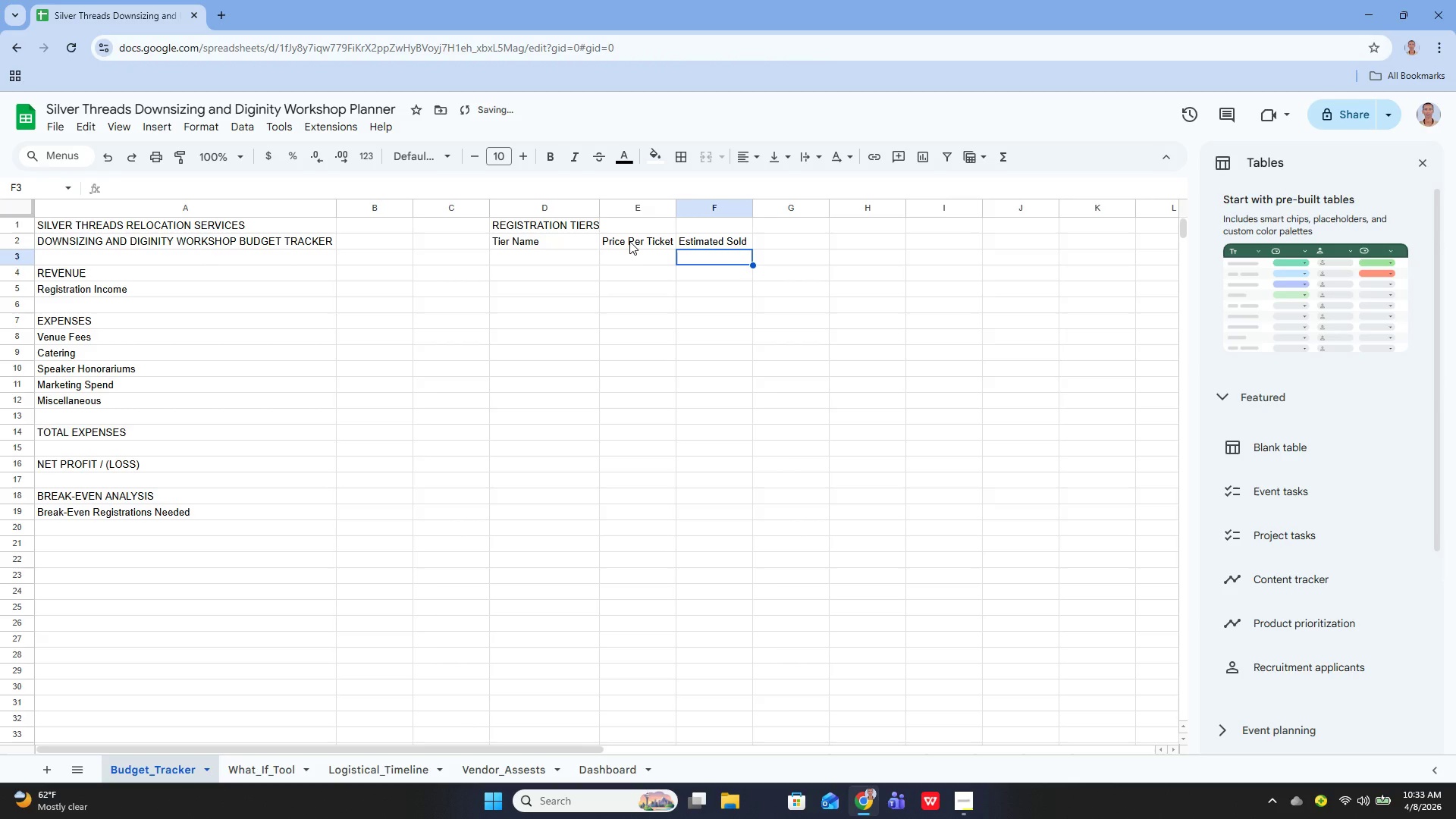 
key(ArrowUp)
 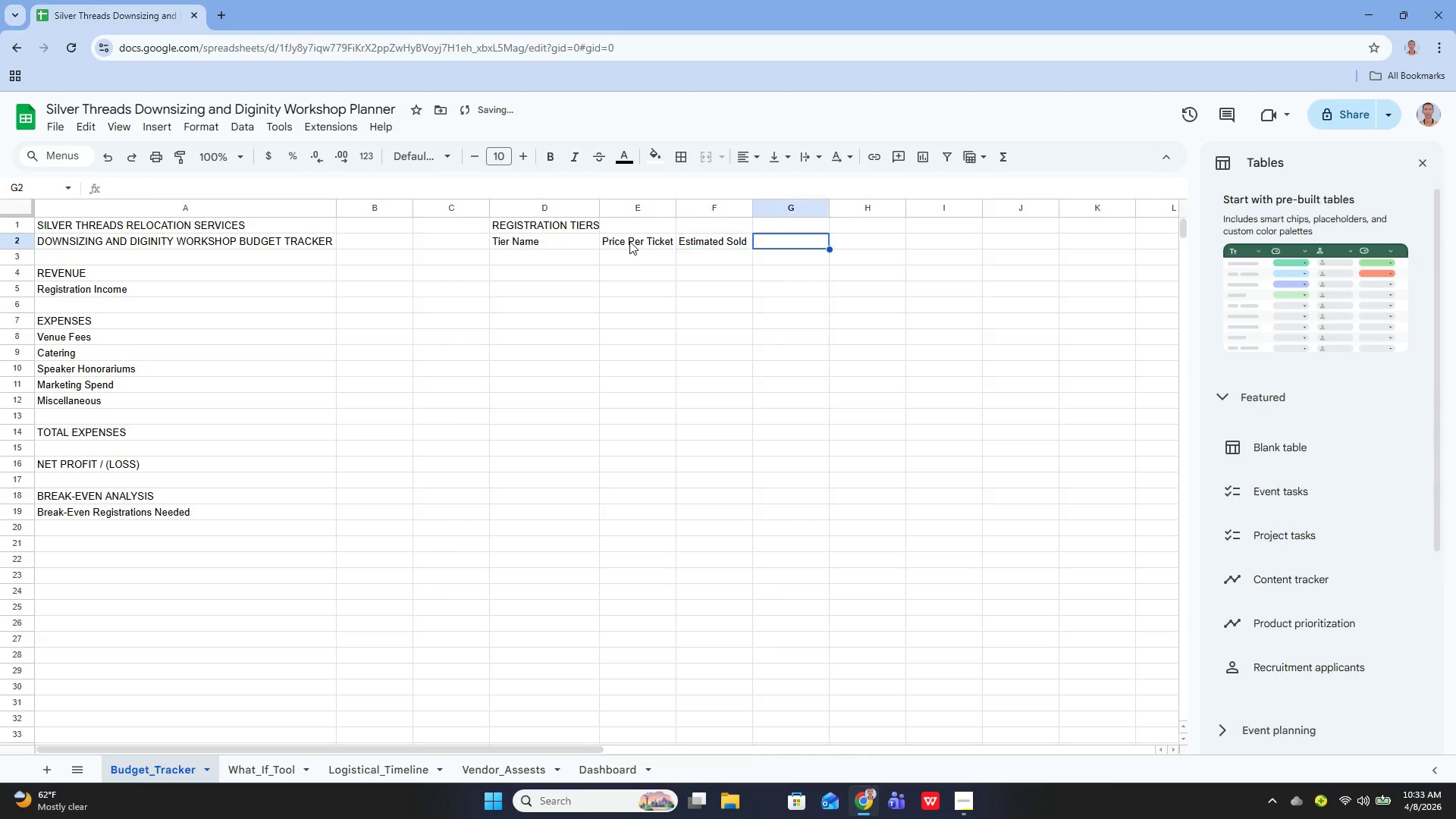 
key(ArrowRight)
 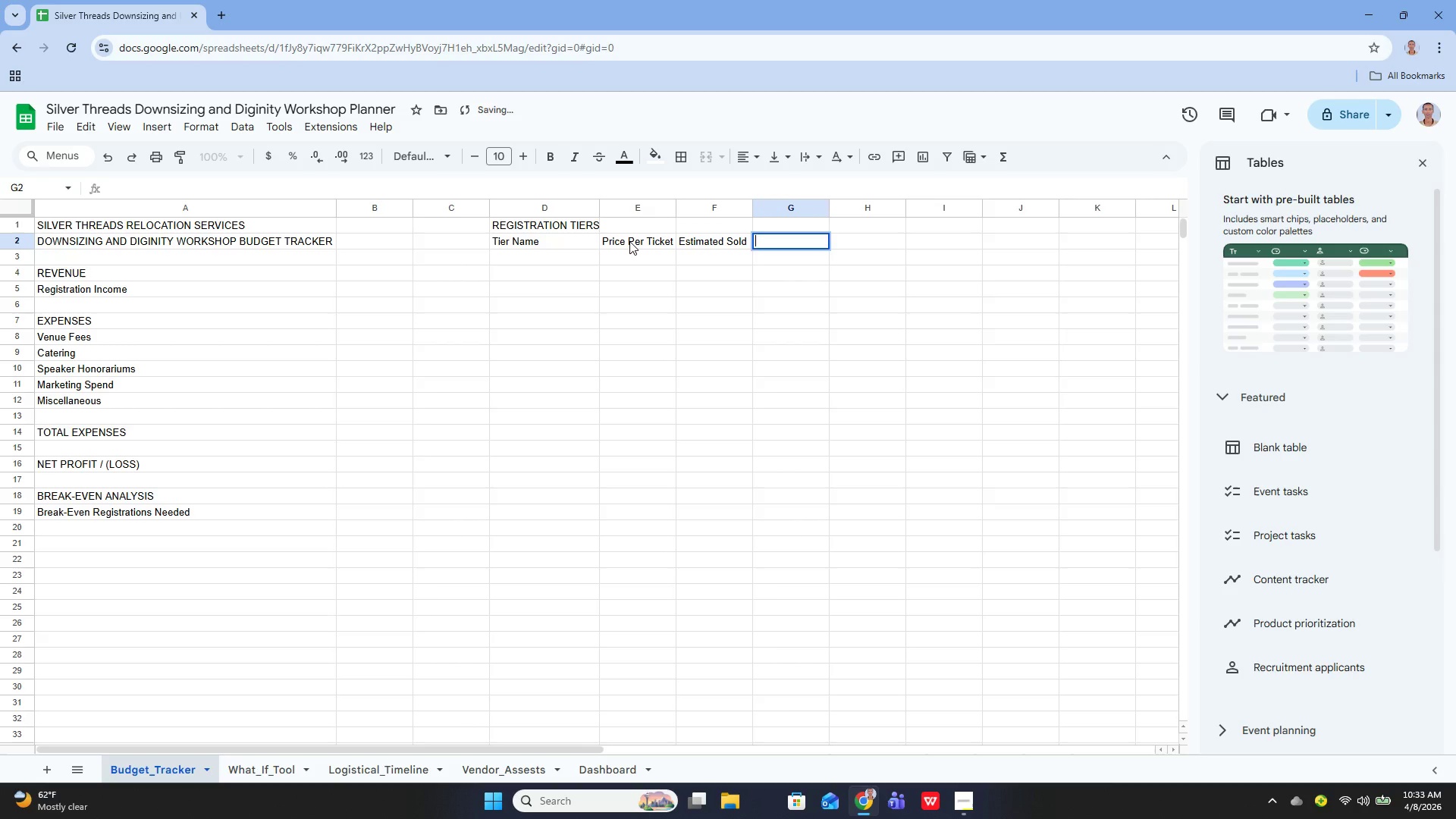 
key(Enter)
 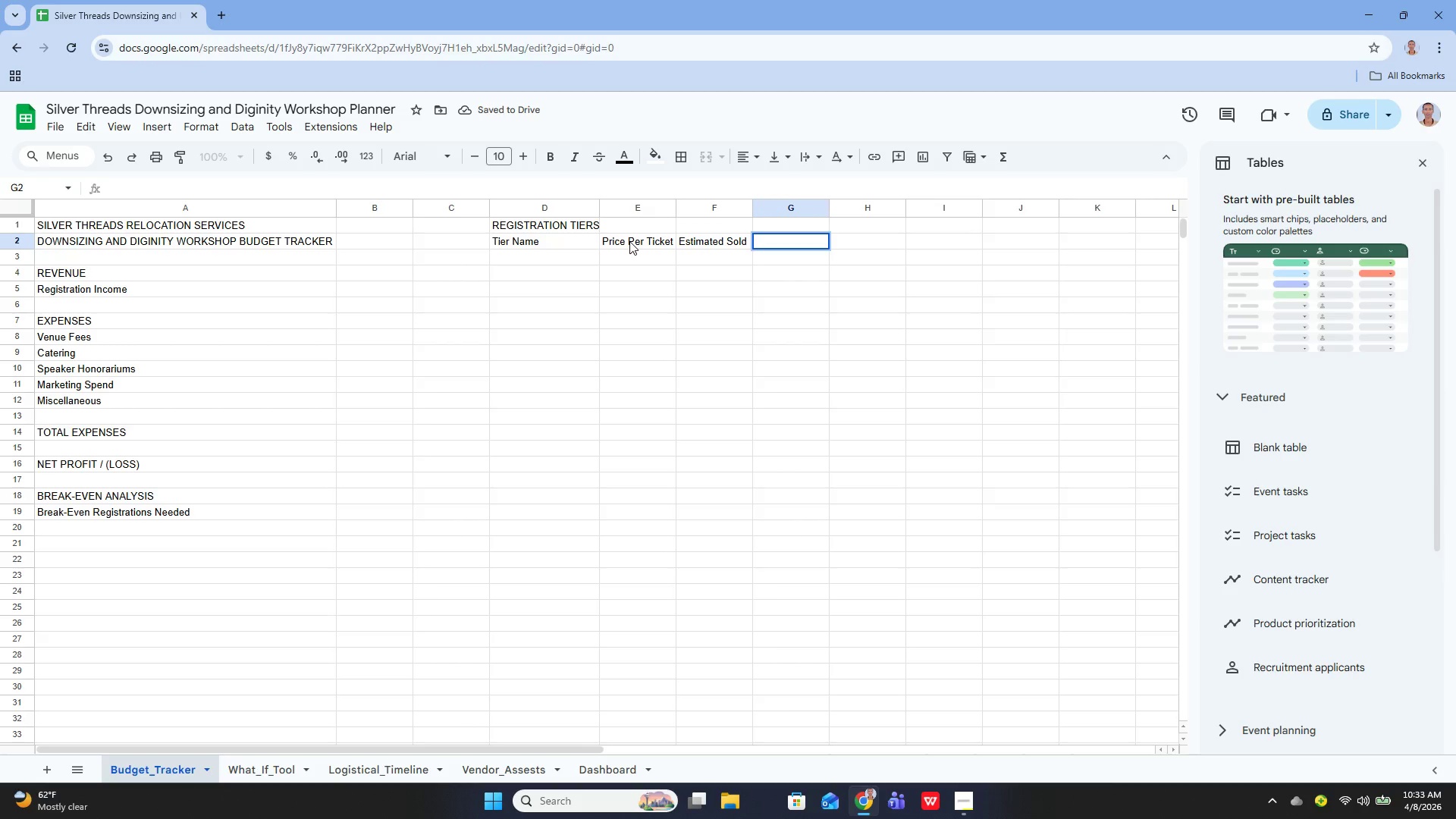 
type(Projected Revenue)
 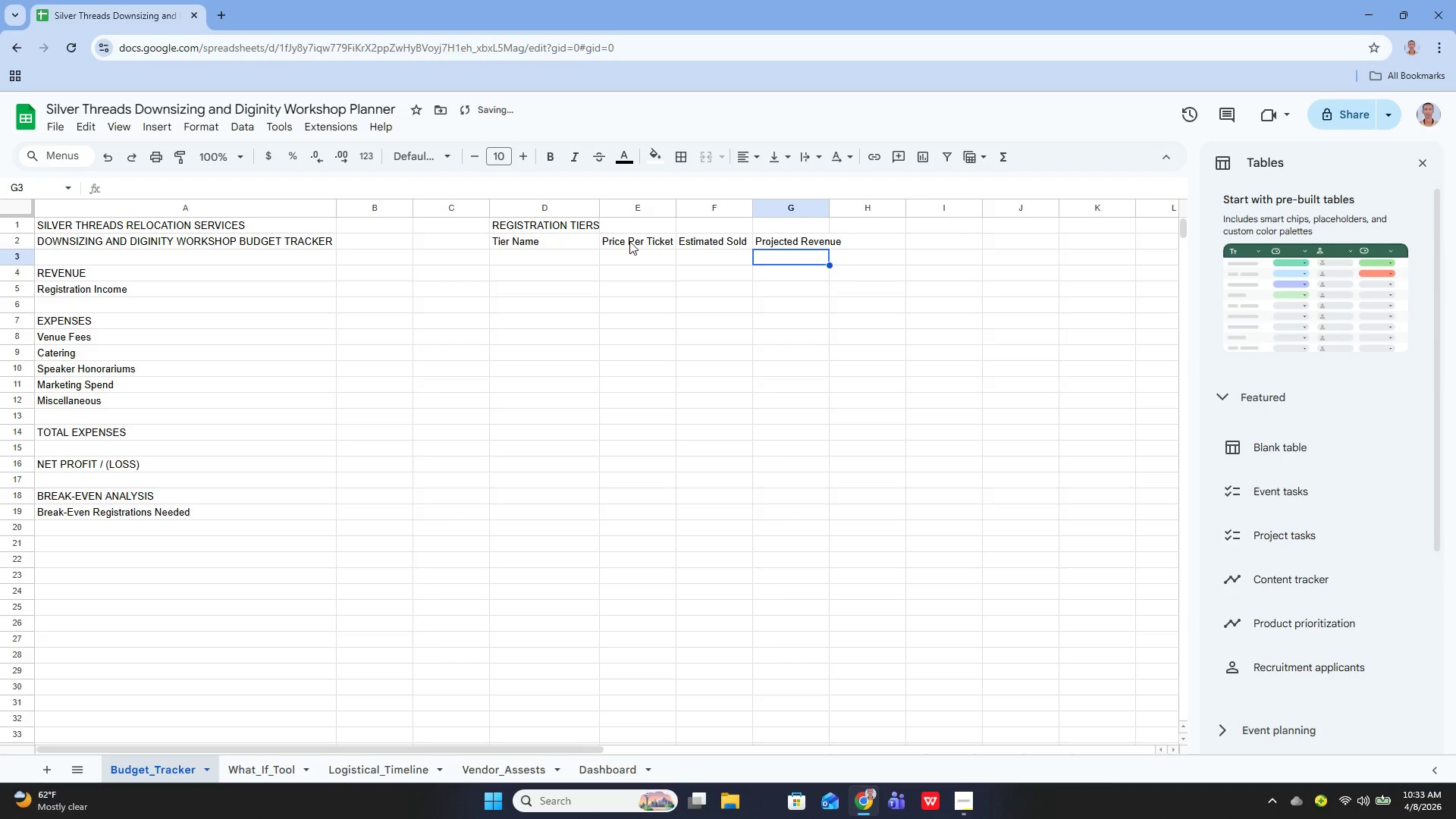 
 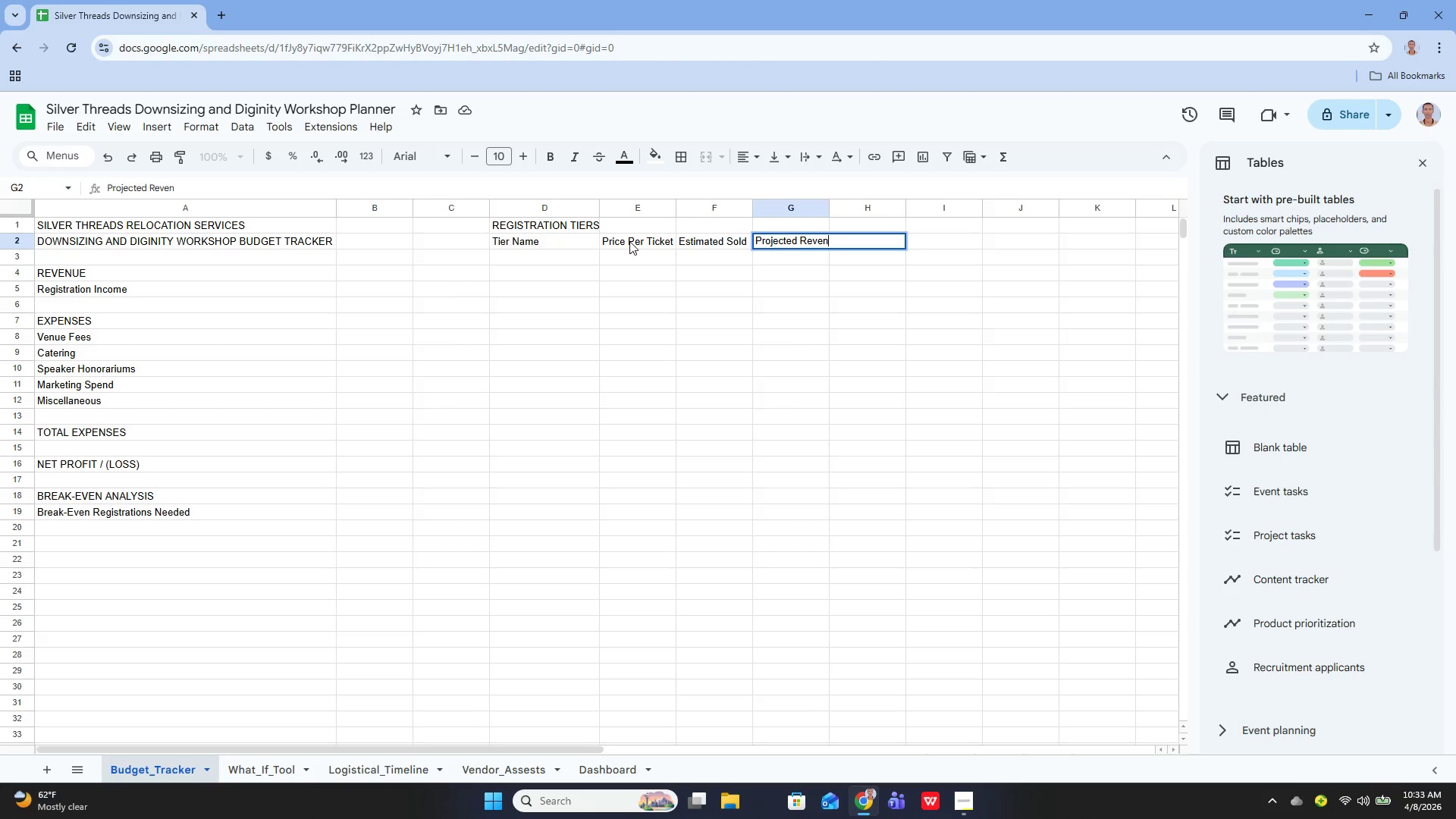 
key(Enter)
 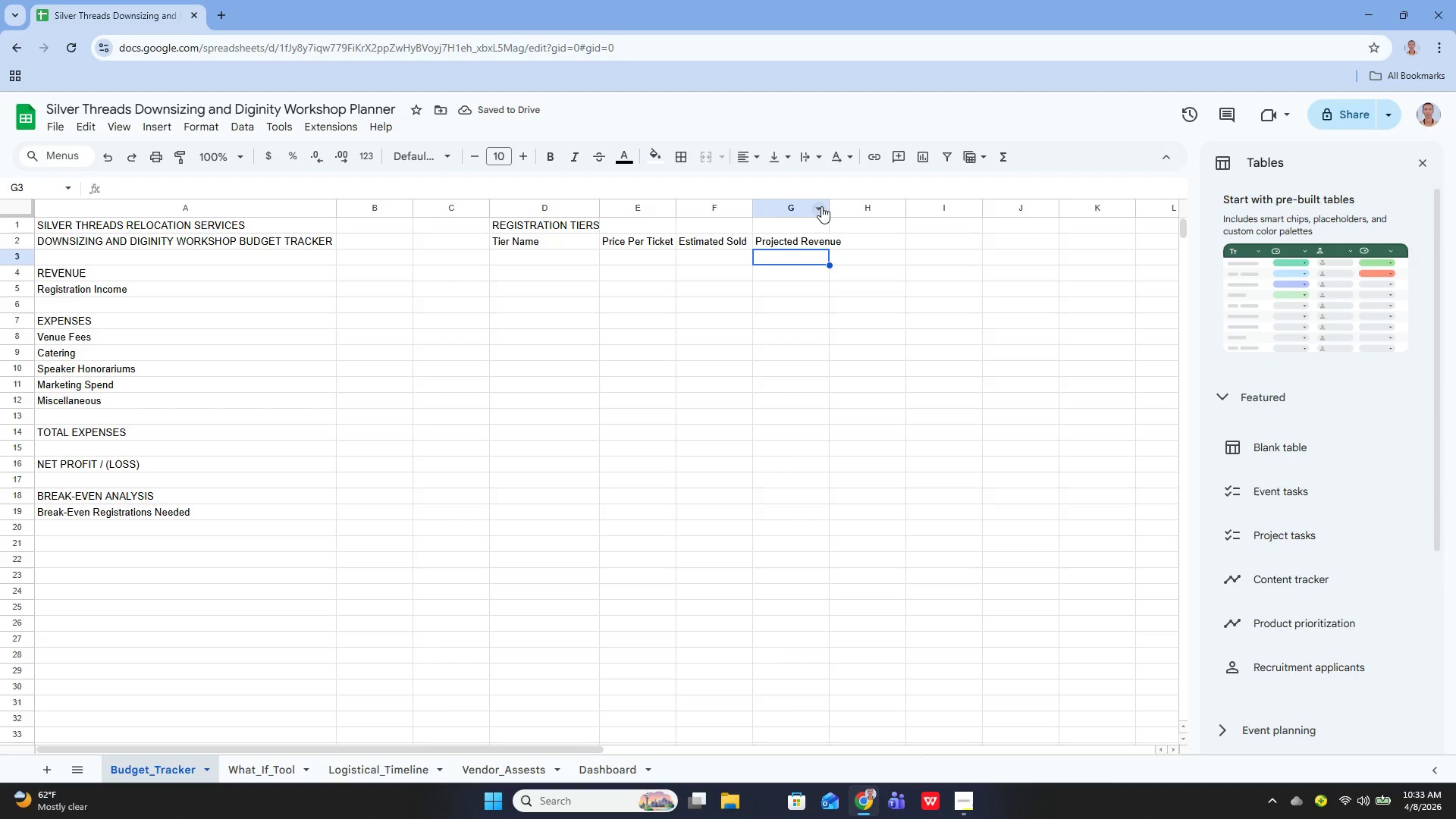 
left_click_drag(start_coordinate=[828, 203], to_coordinate=[846, 209])
 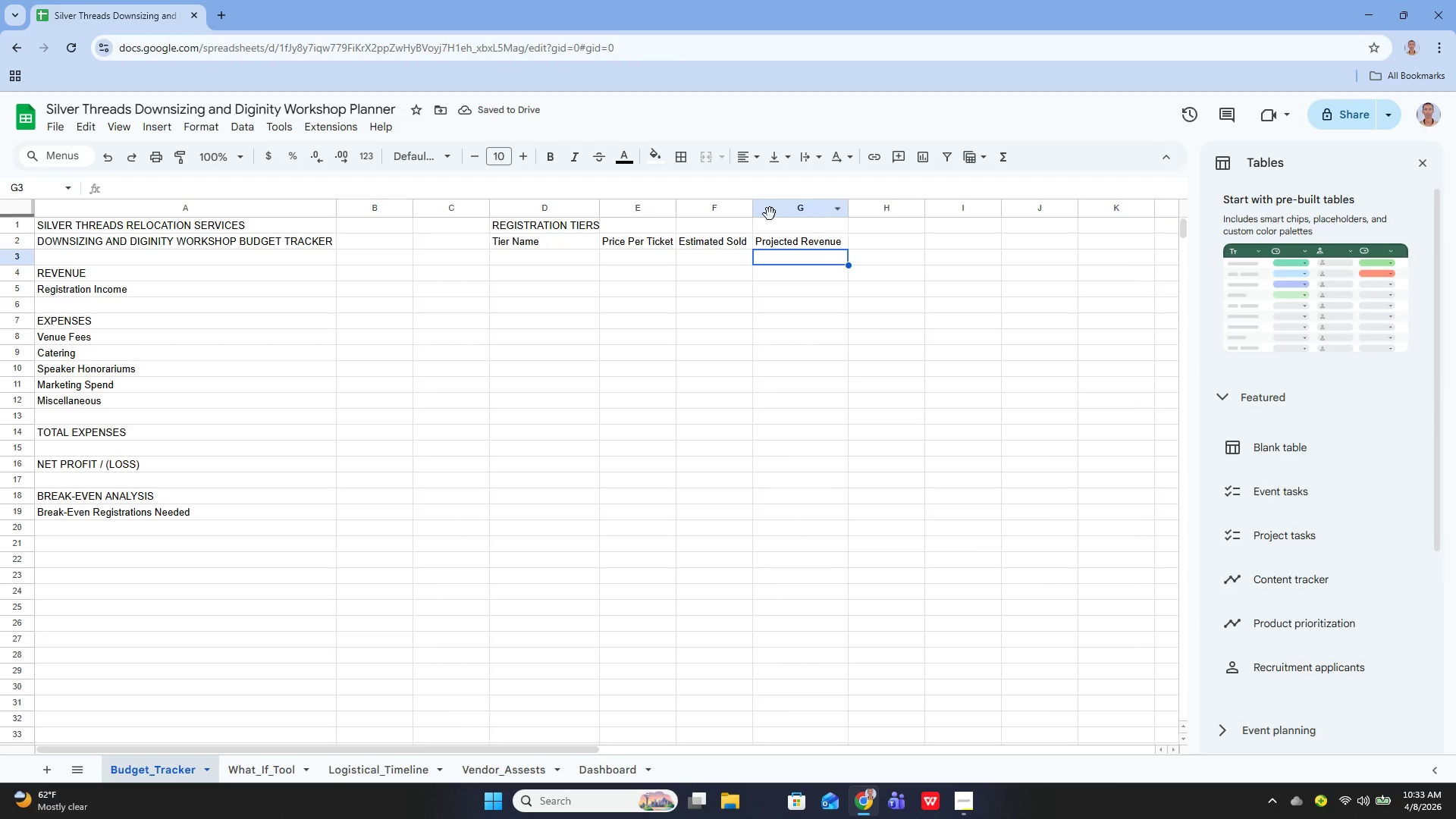 
wait(5.62)
 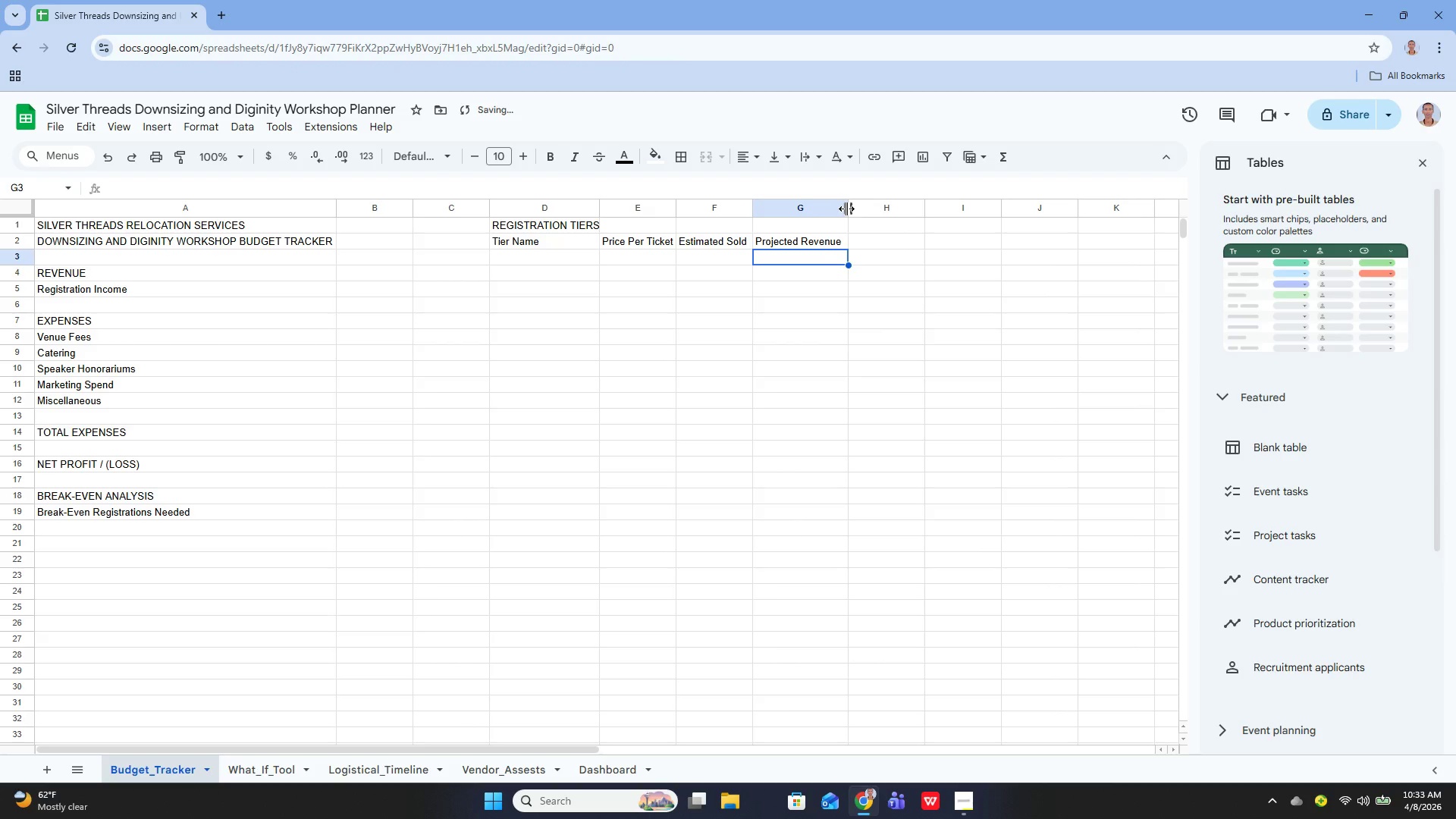 
double_click([544, 260])
 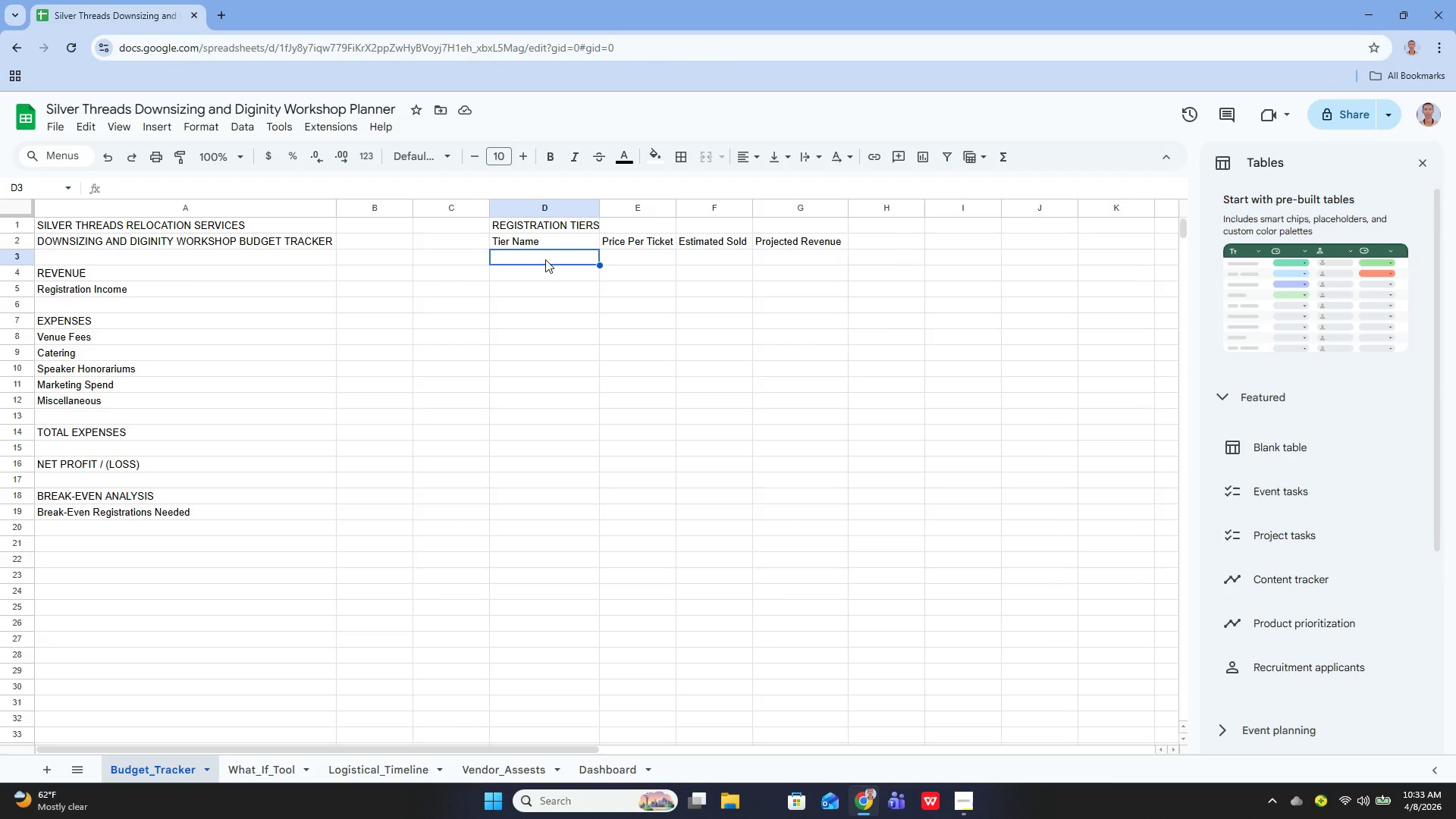 
key(Enter)
 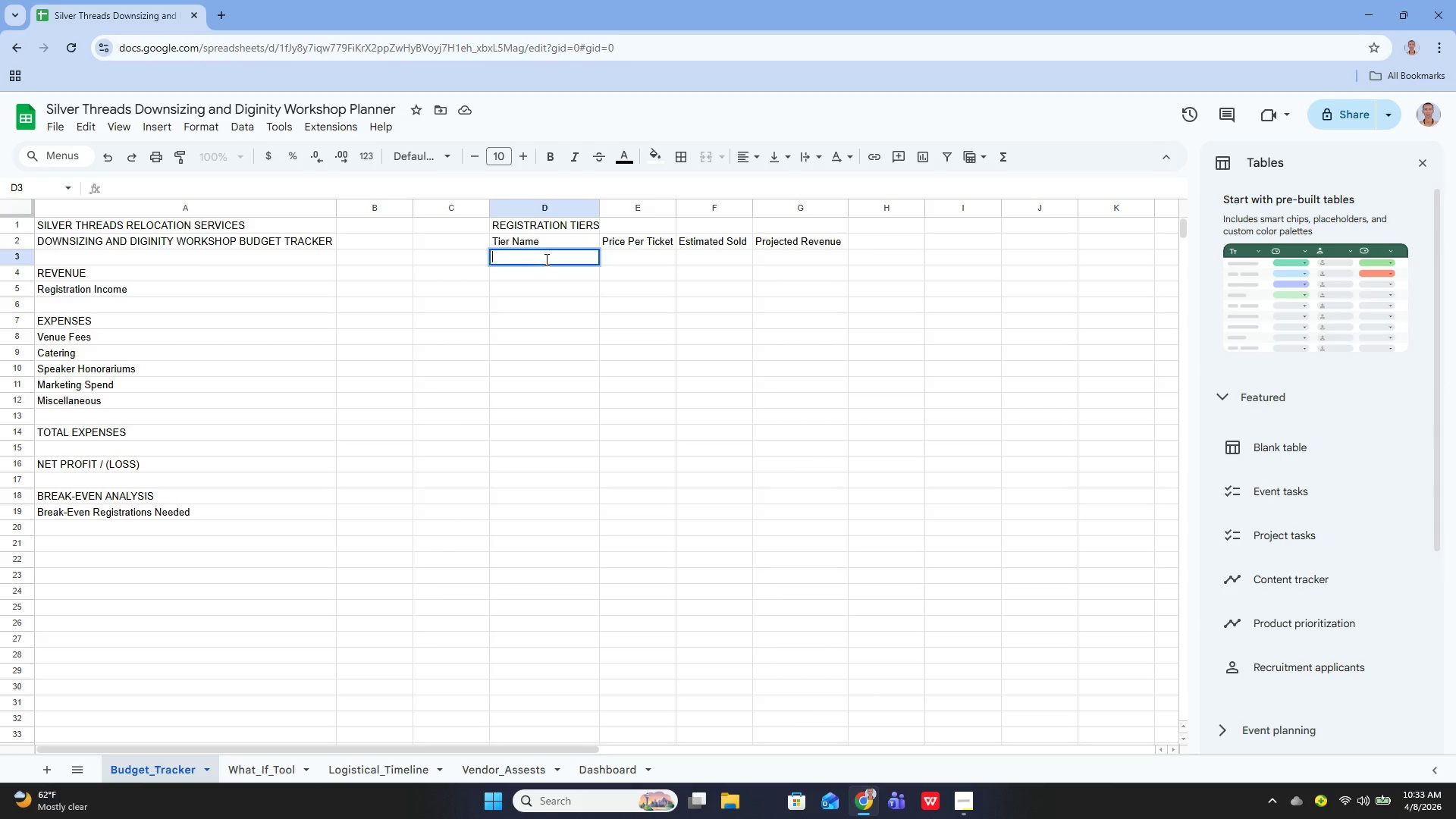 
type(Early Bird)
 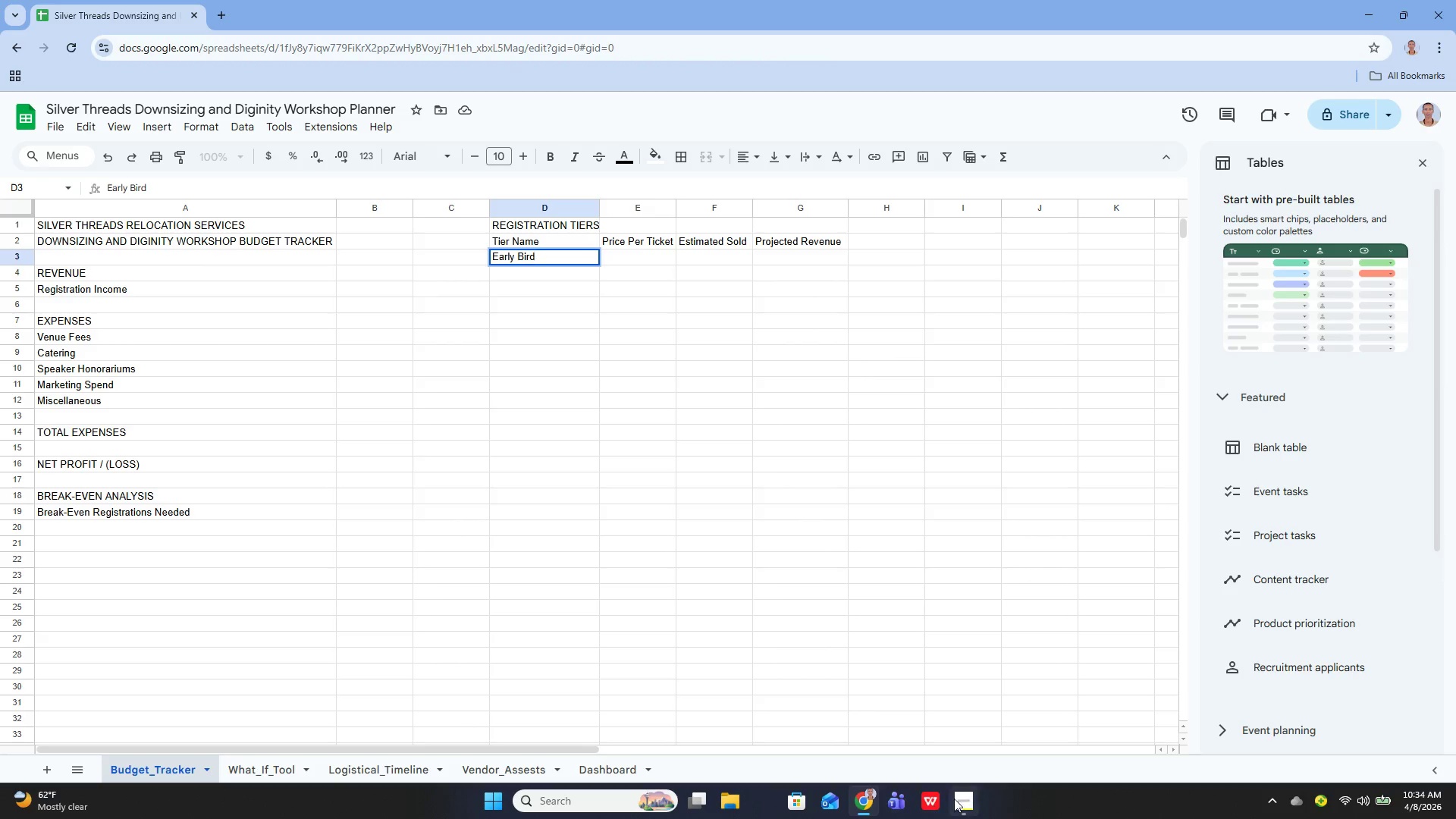 
left_click([956, 797])